 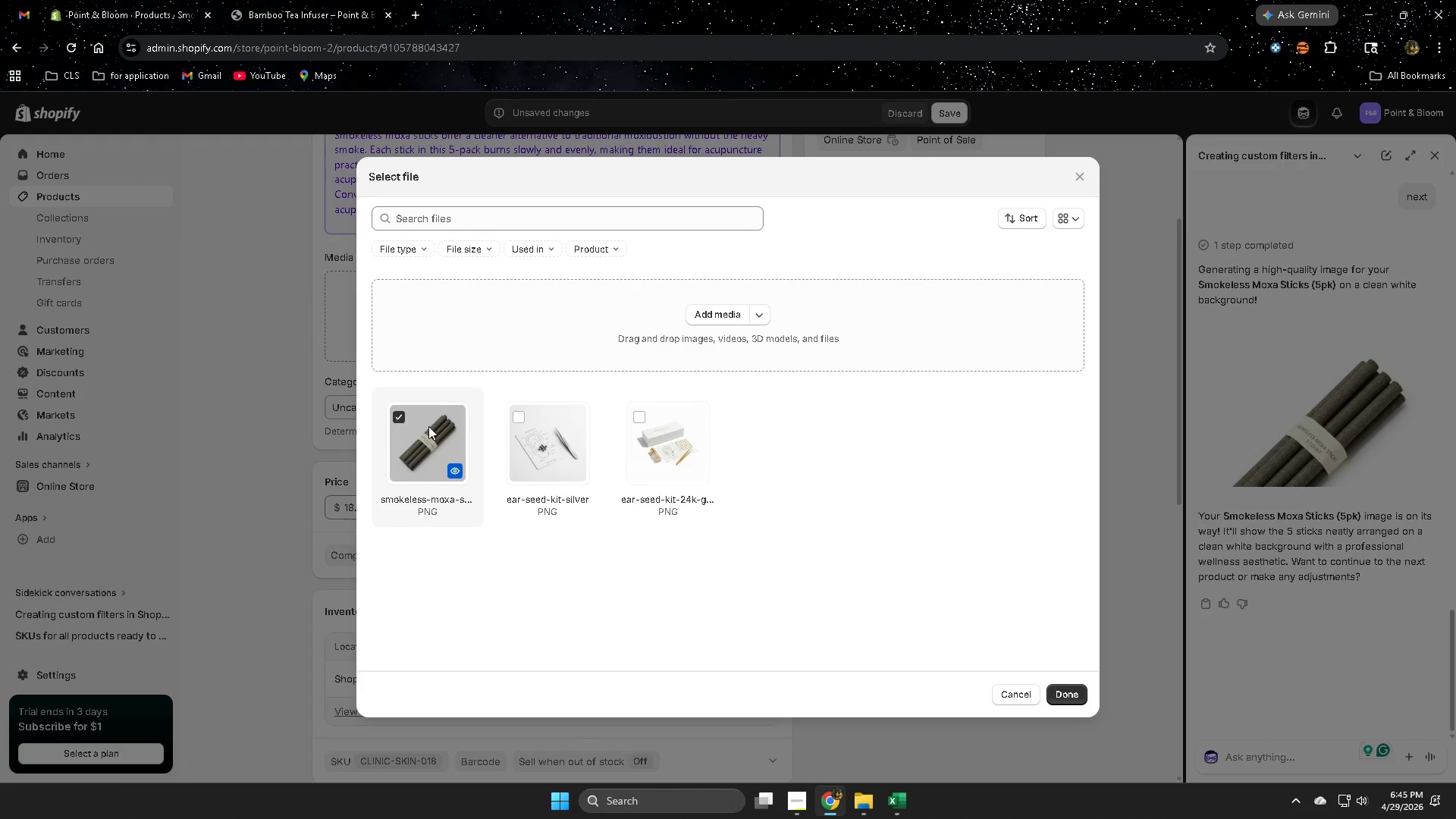 
left_click([1059, 695])
 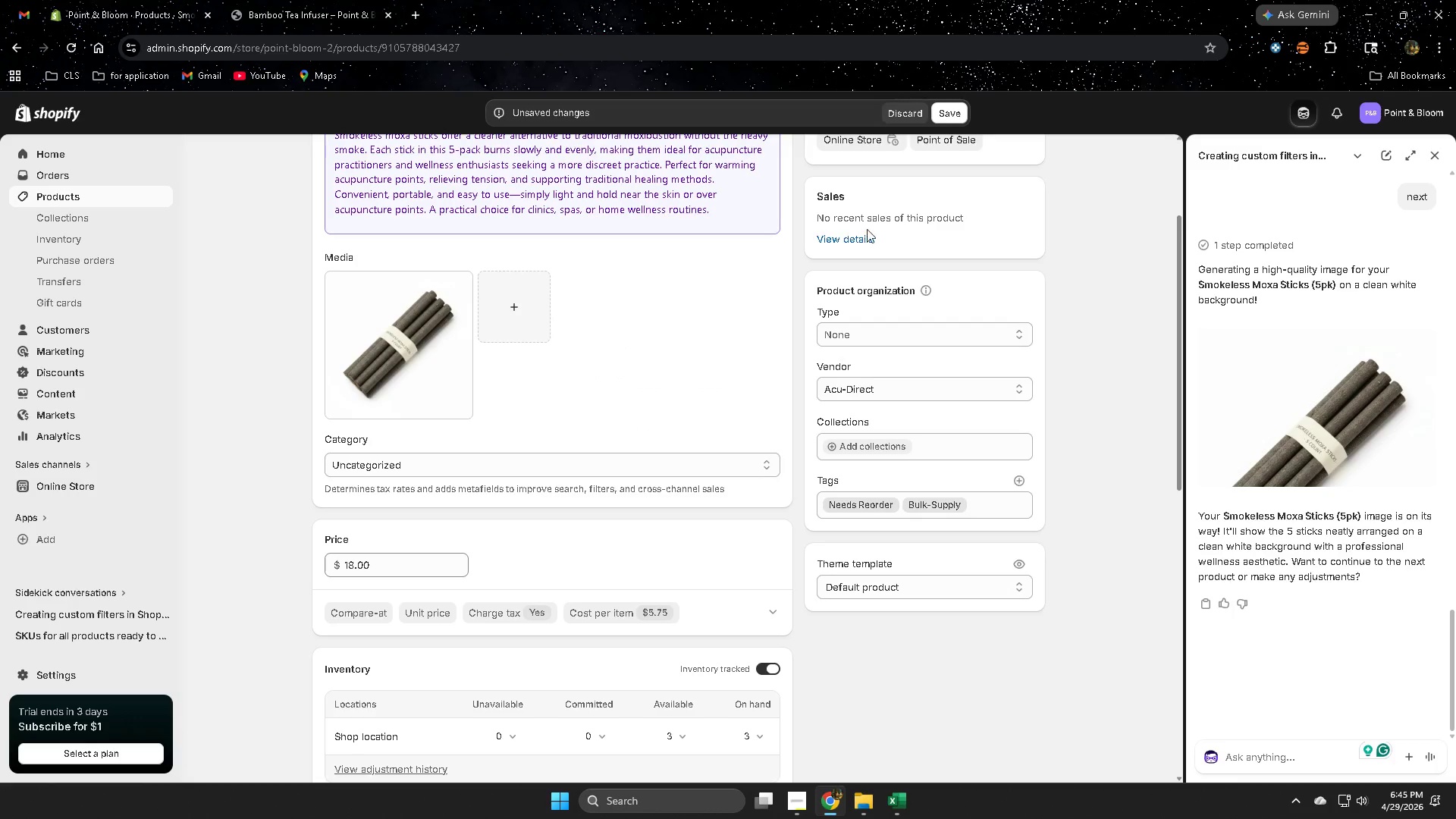 
left_click([954, 115])
 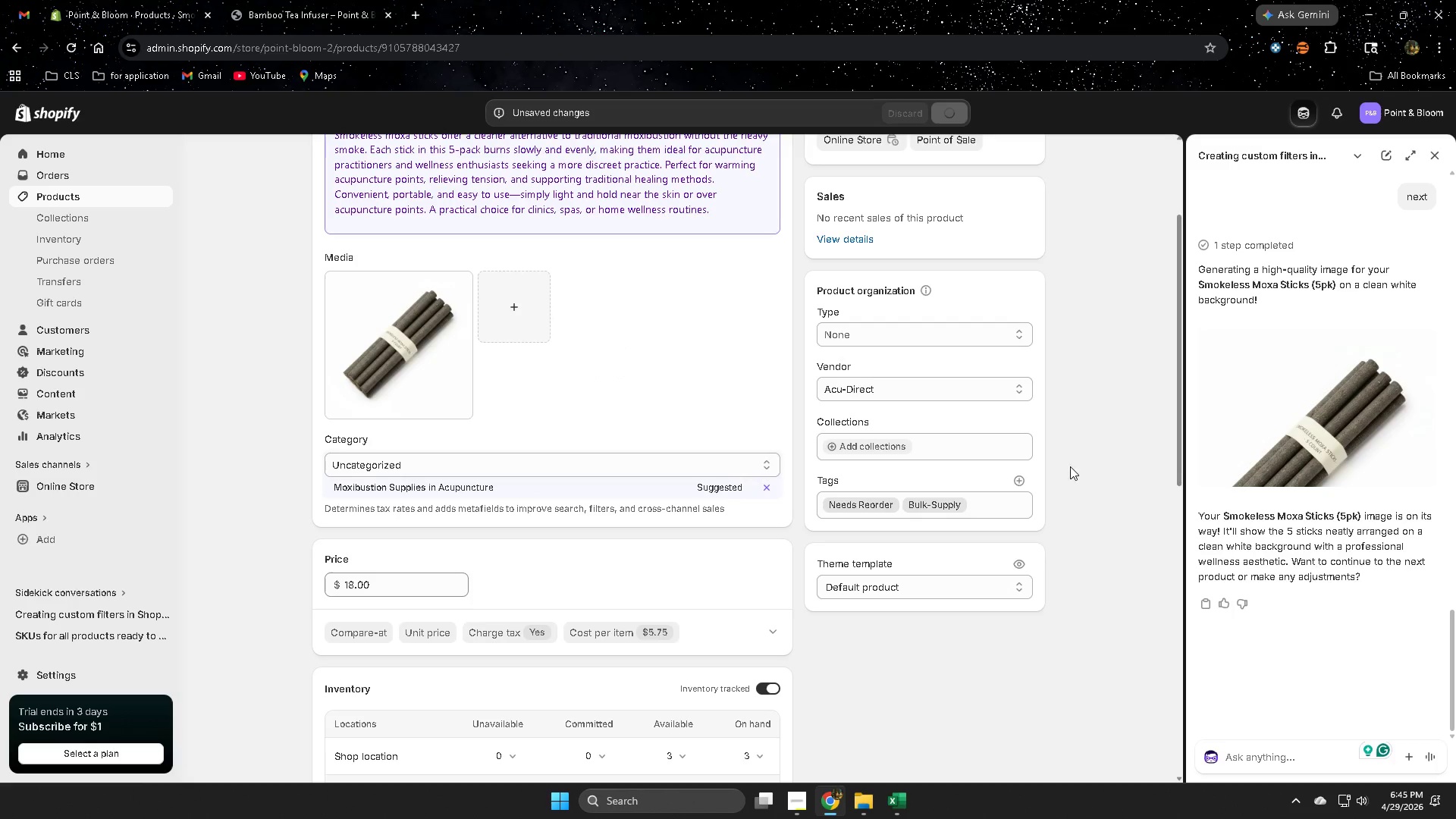 
scroll: coordinate [919, 600], scroll_direction: none, amount: 0.0
 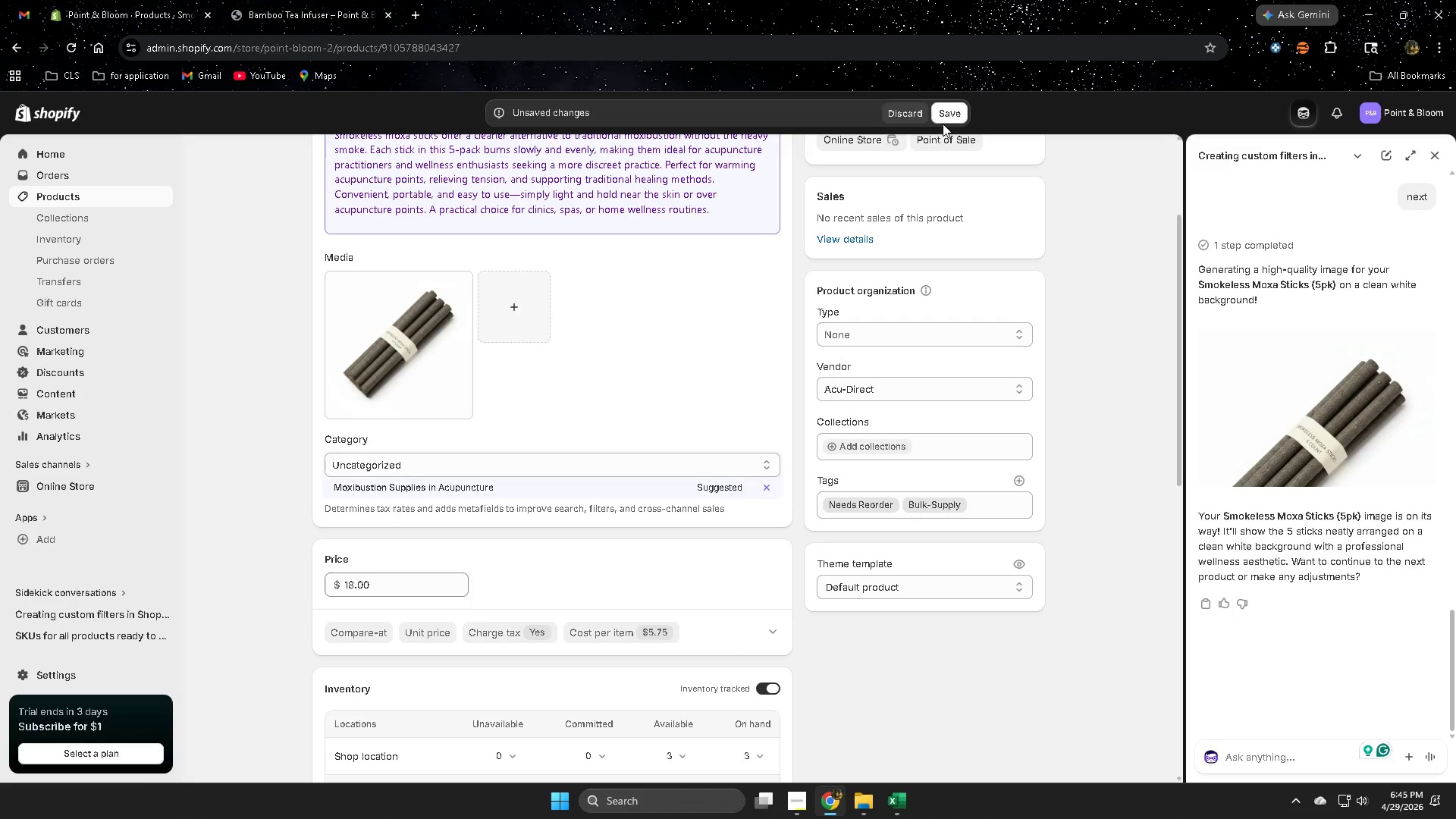 
left_click([52, 196])
 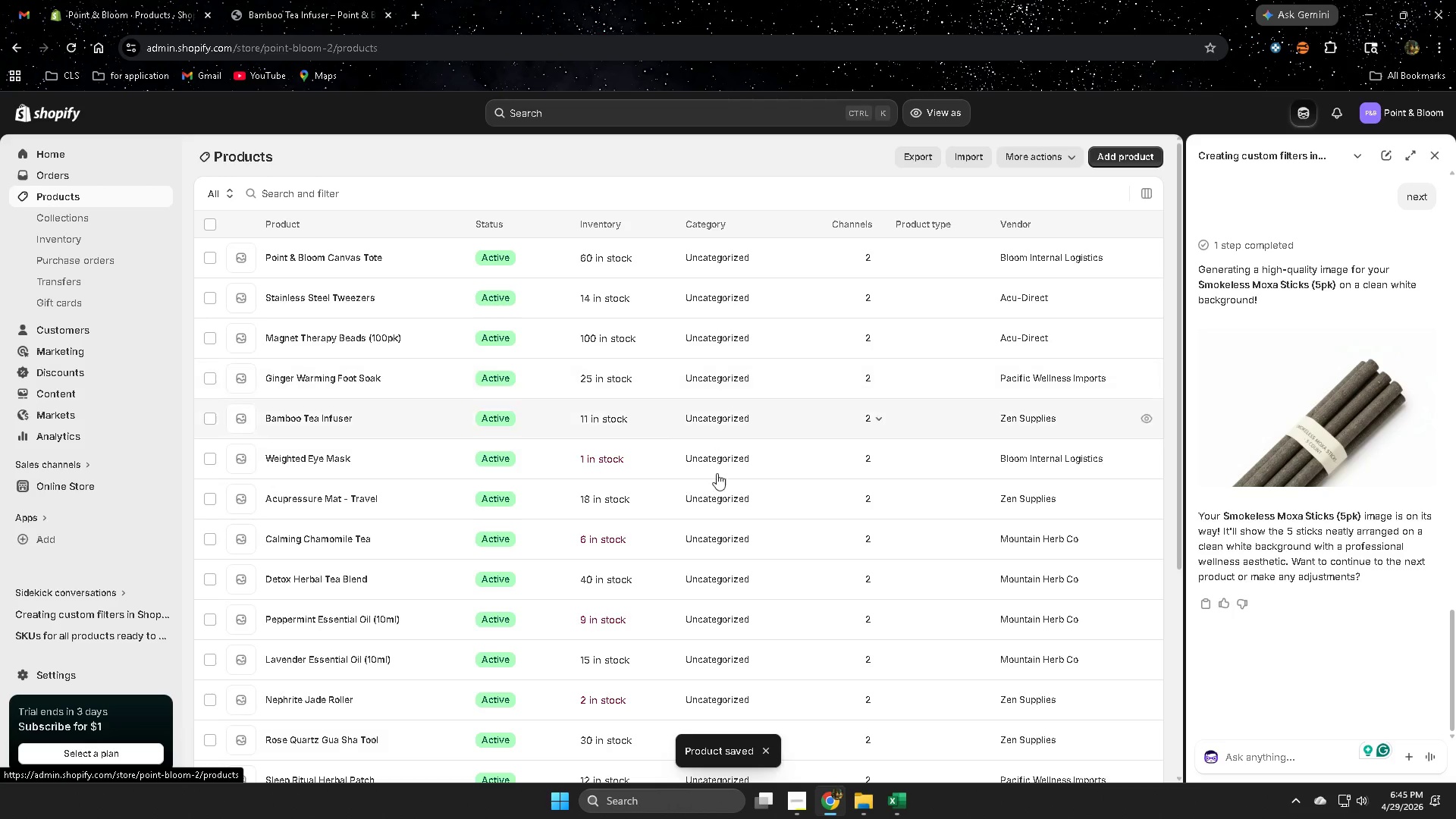 
scroll: coordinate [1053, 485], scroll_direction: down, amount: 7.0
 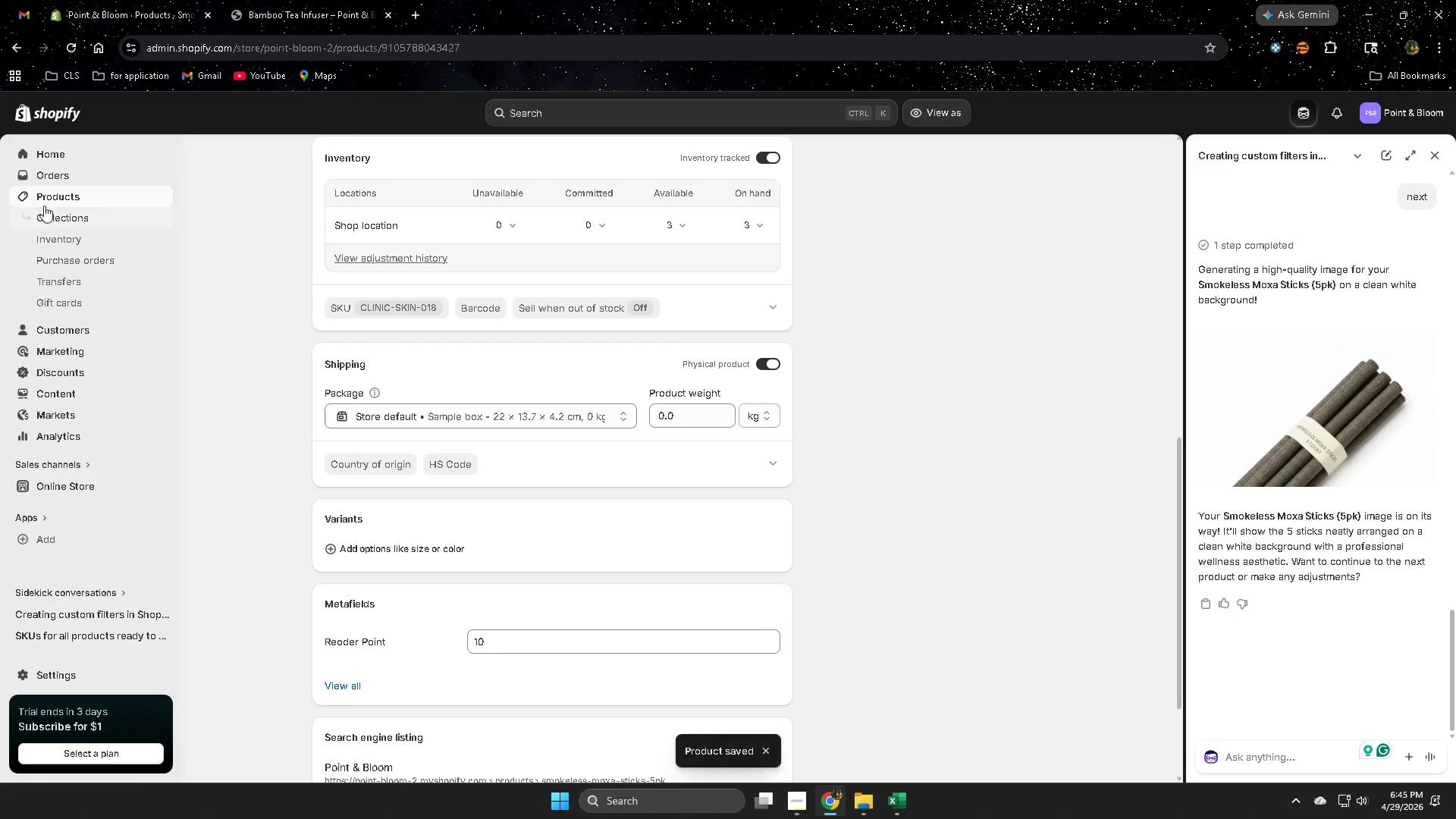 
left_click([305, 591])
 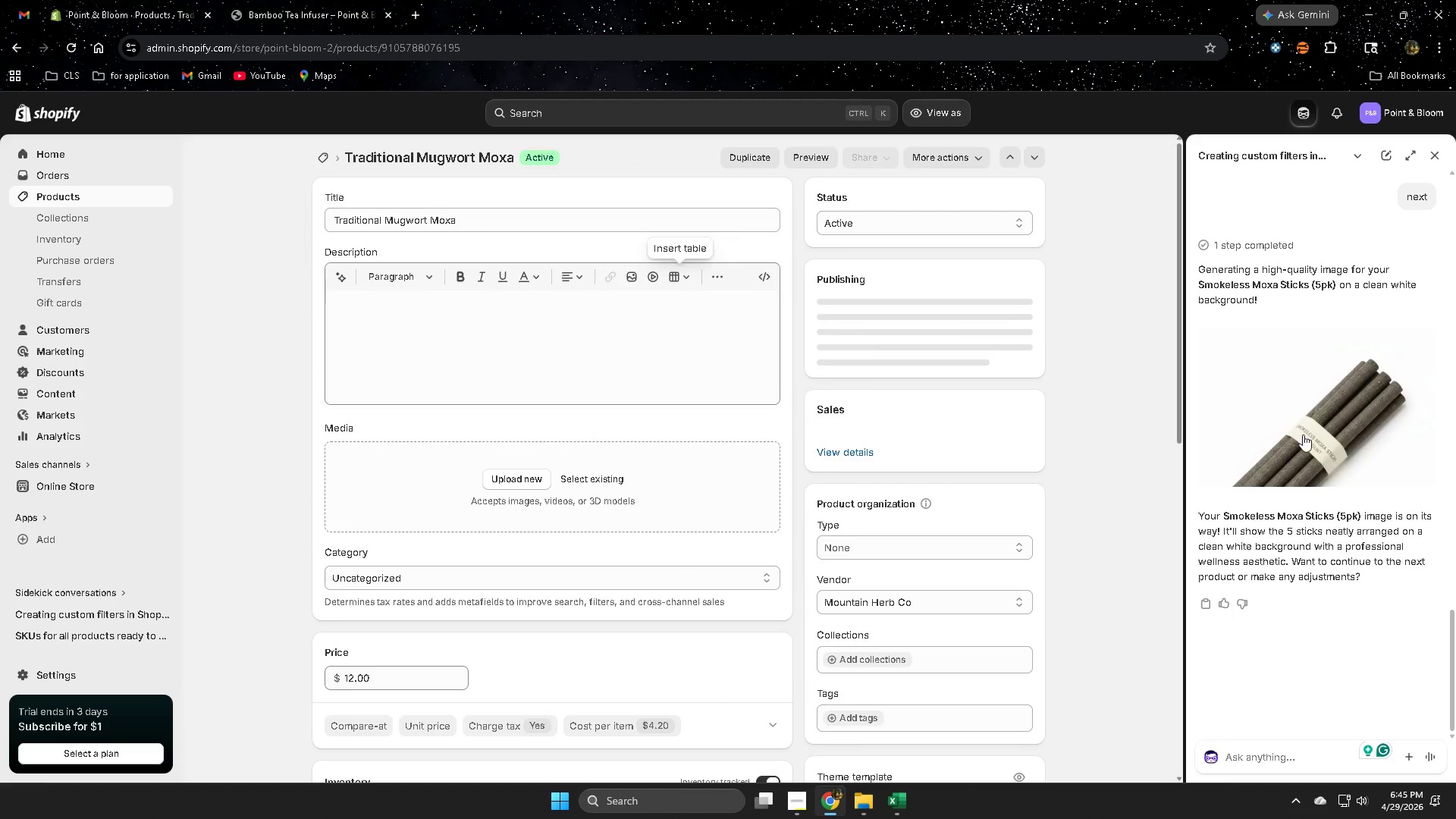 
scroll: coordinate [739, 555], scroll_direction: down, amount: 6.0
 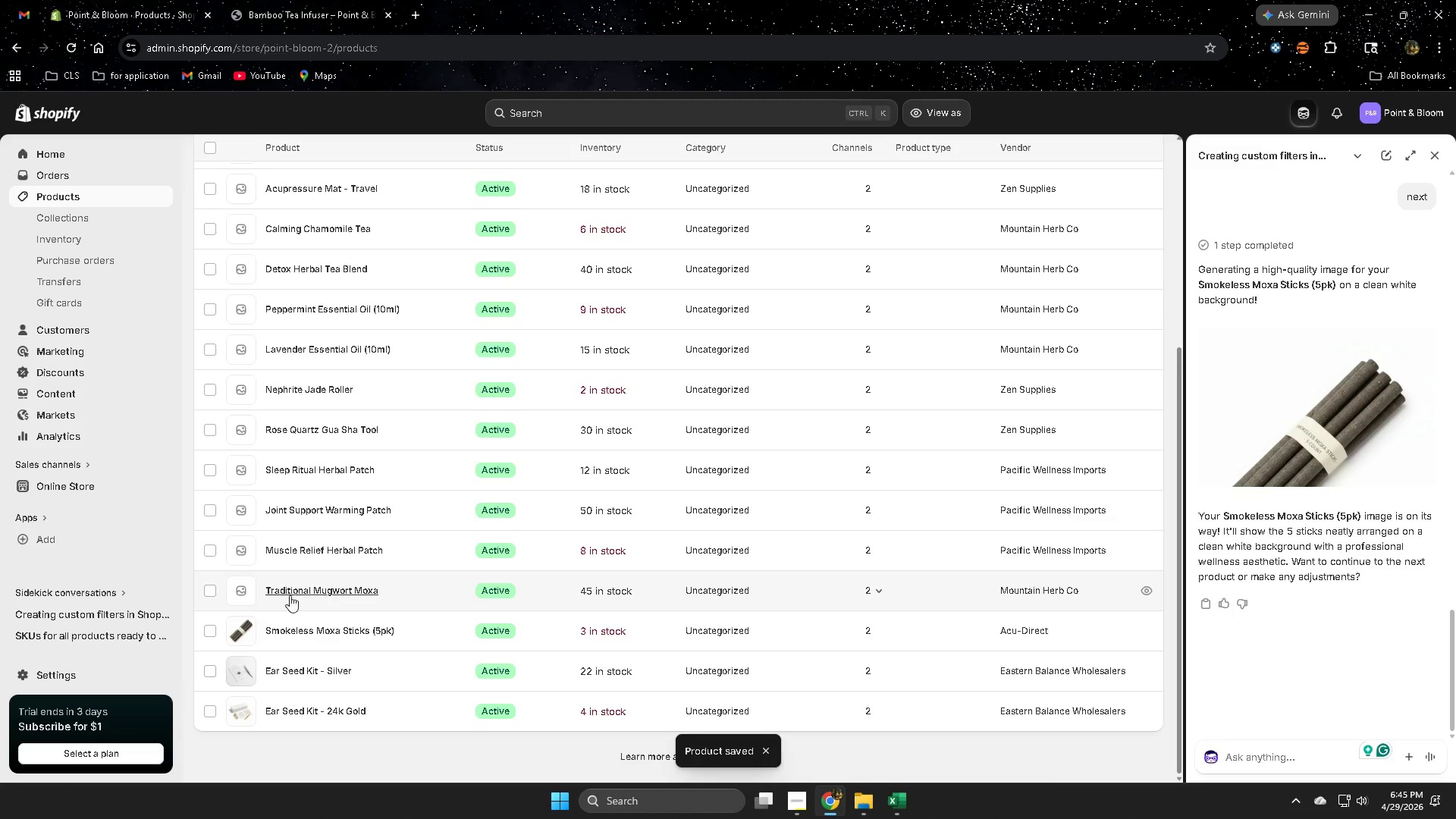 
left_click([1244, 755])
 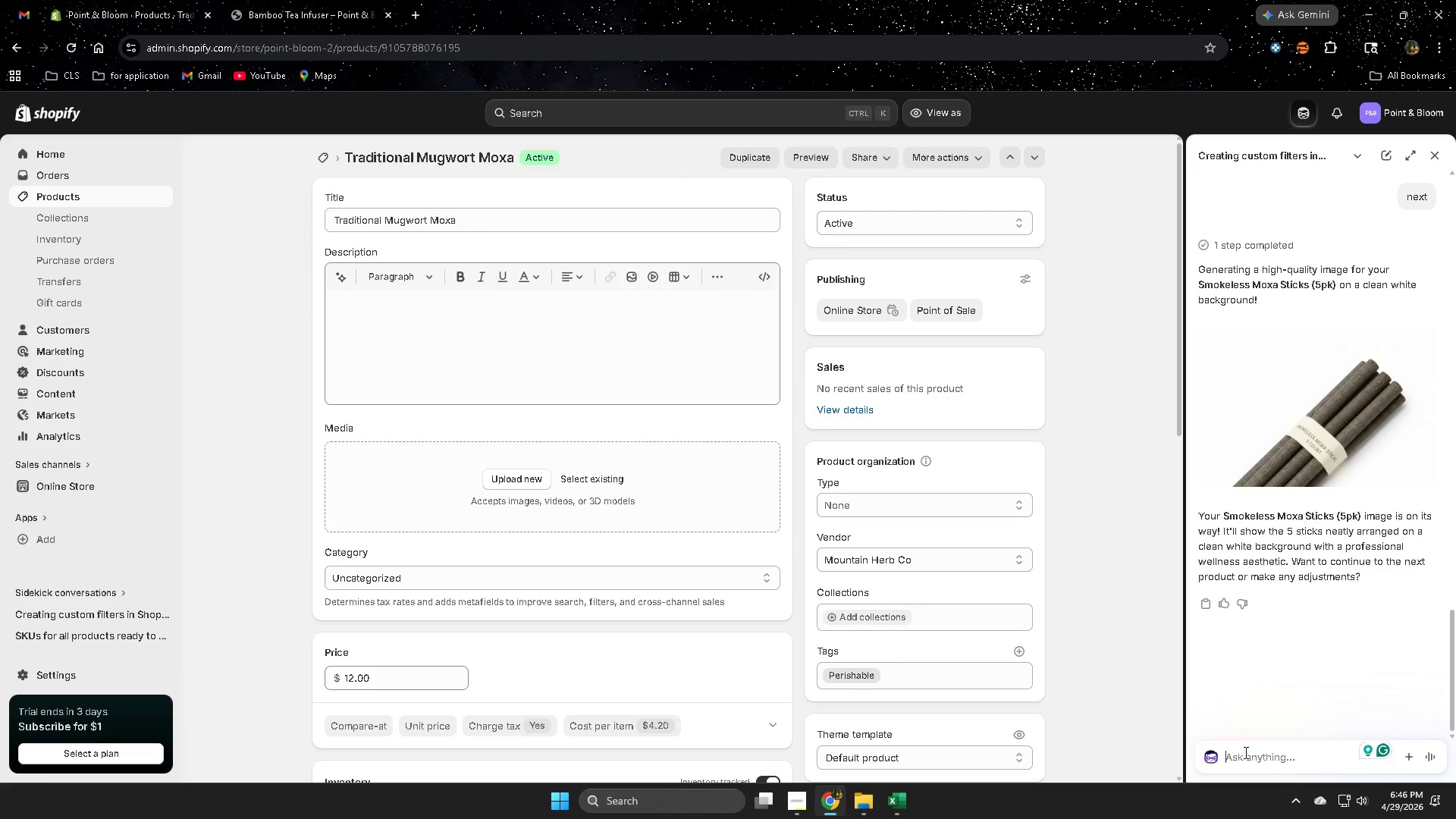 
type(next)
 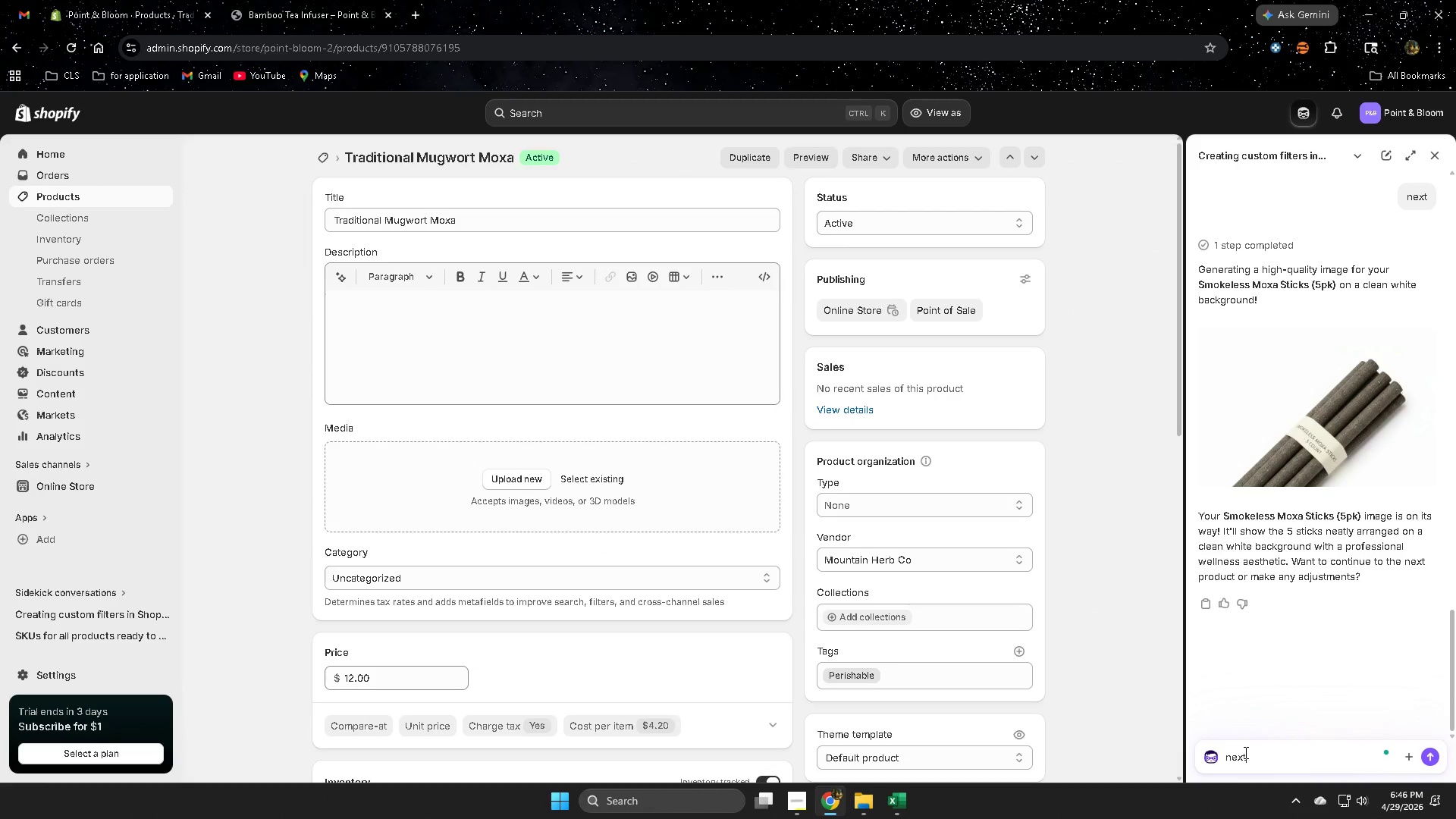 
key(Enter)
 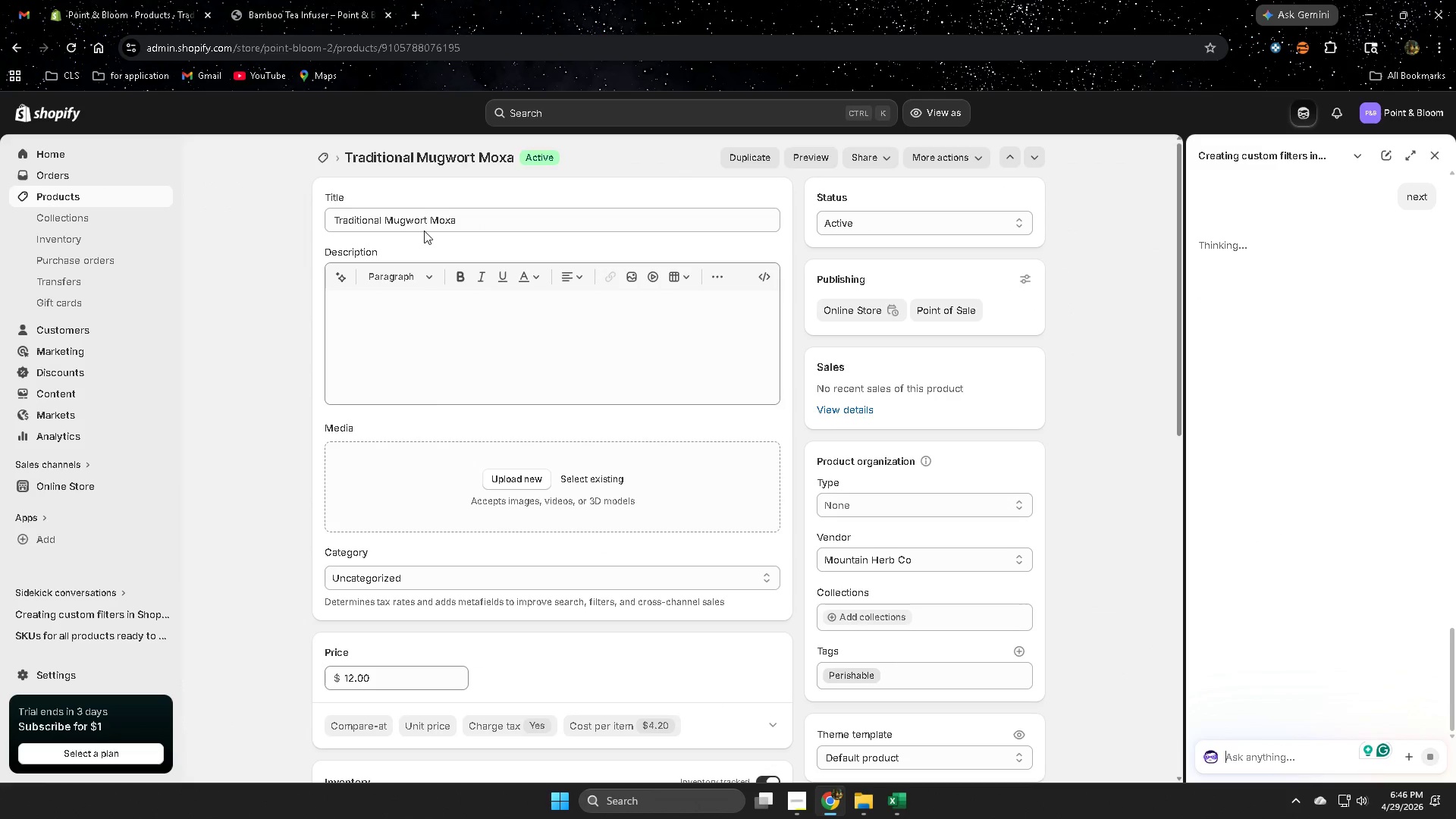 
double_click([458, 220])
 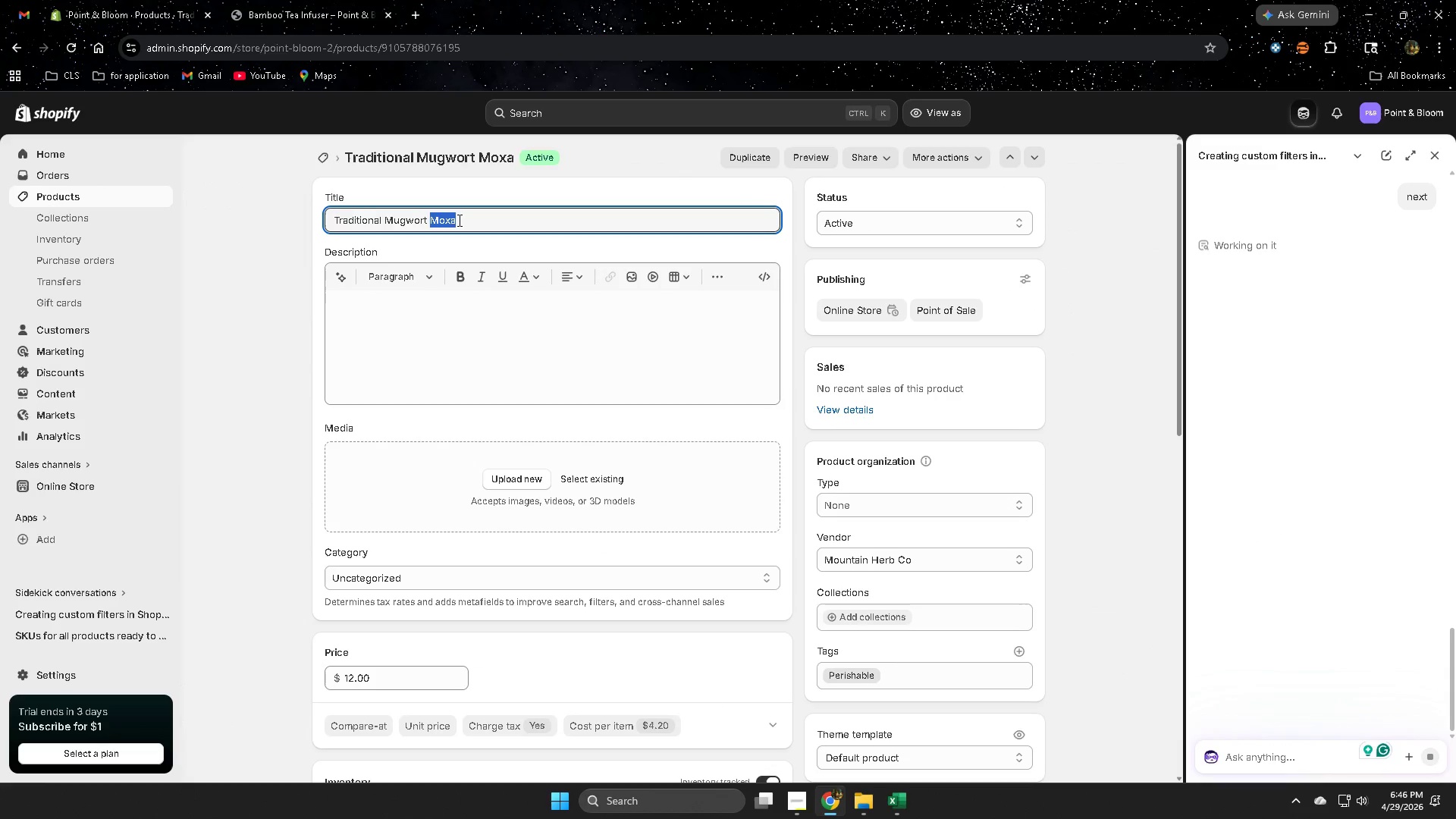 
triple_click([458, 220])
 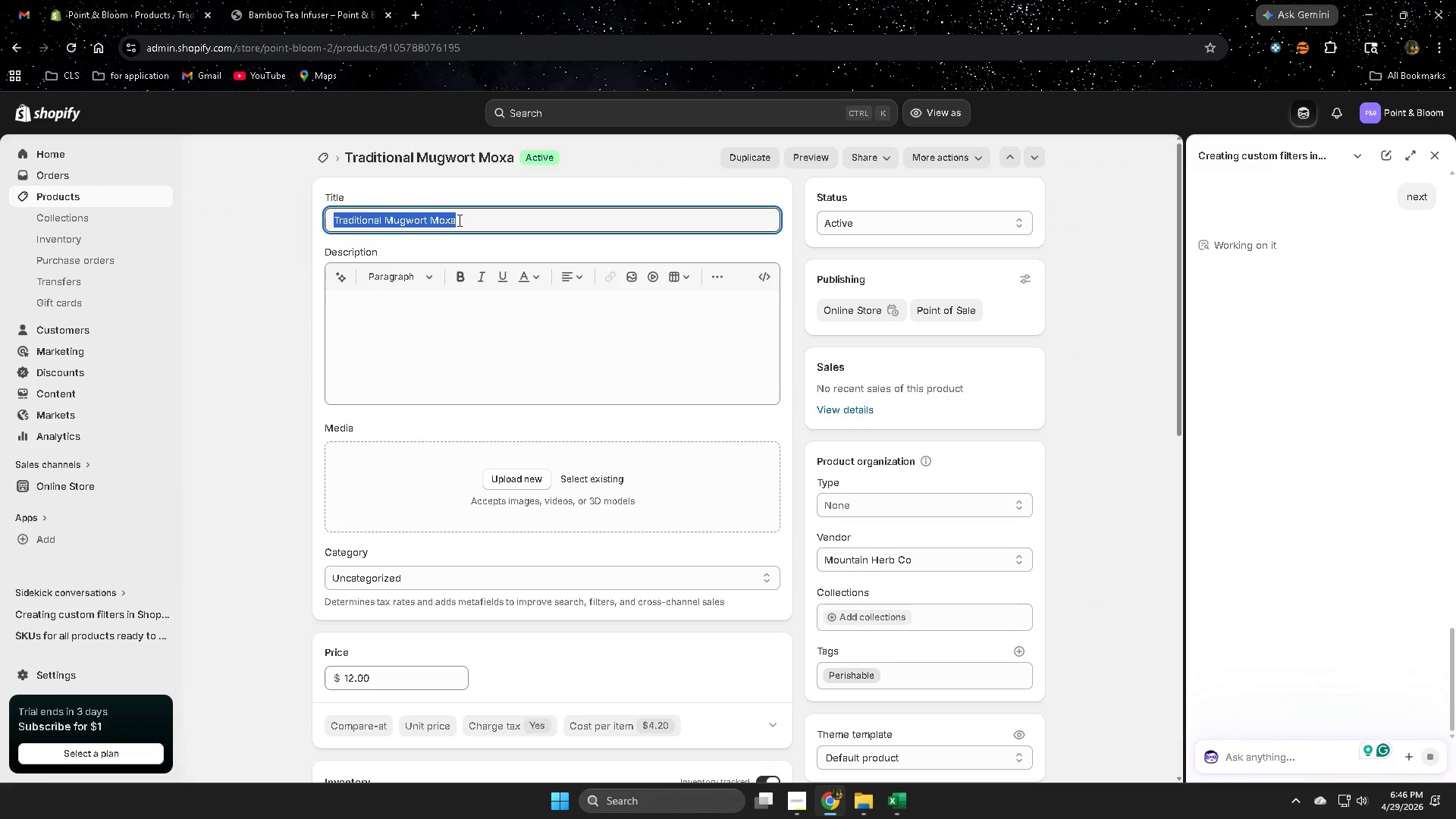 
key(Control+ControlLeft)
 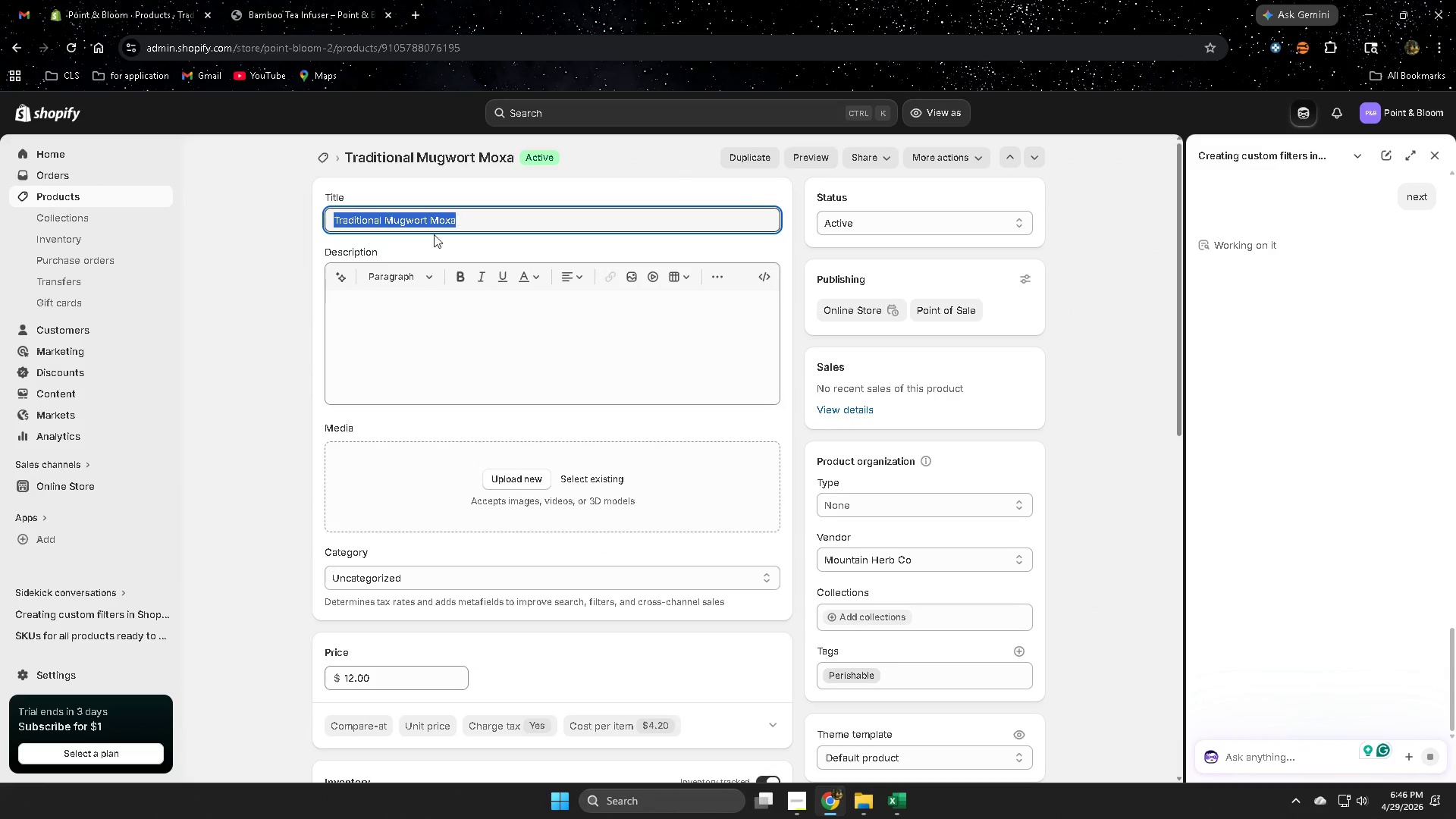 
key(Control+C)
 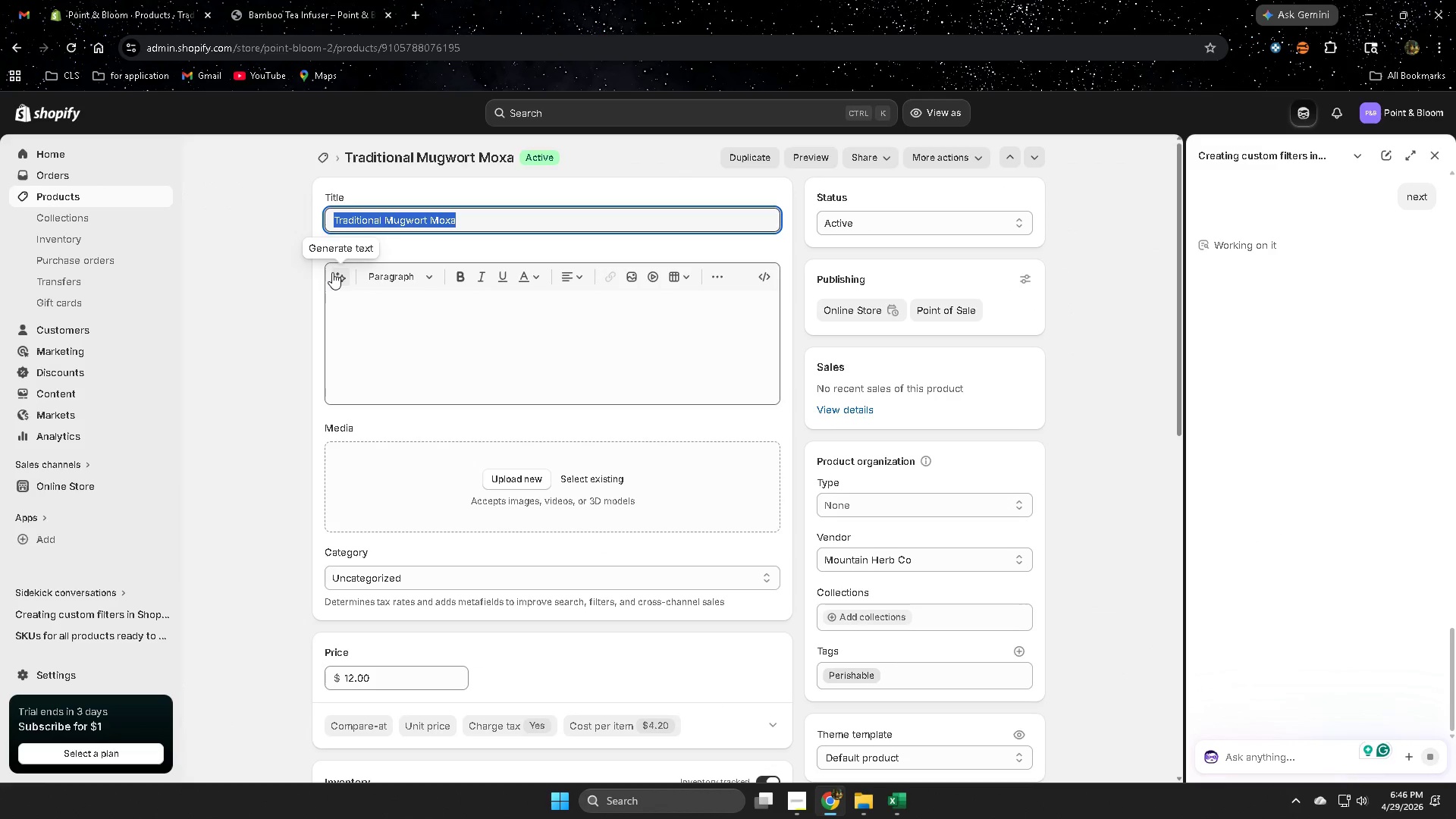 
left_click([332, 272])
 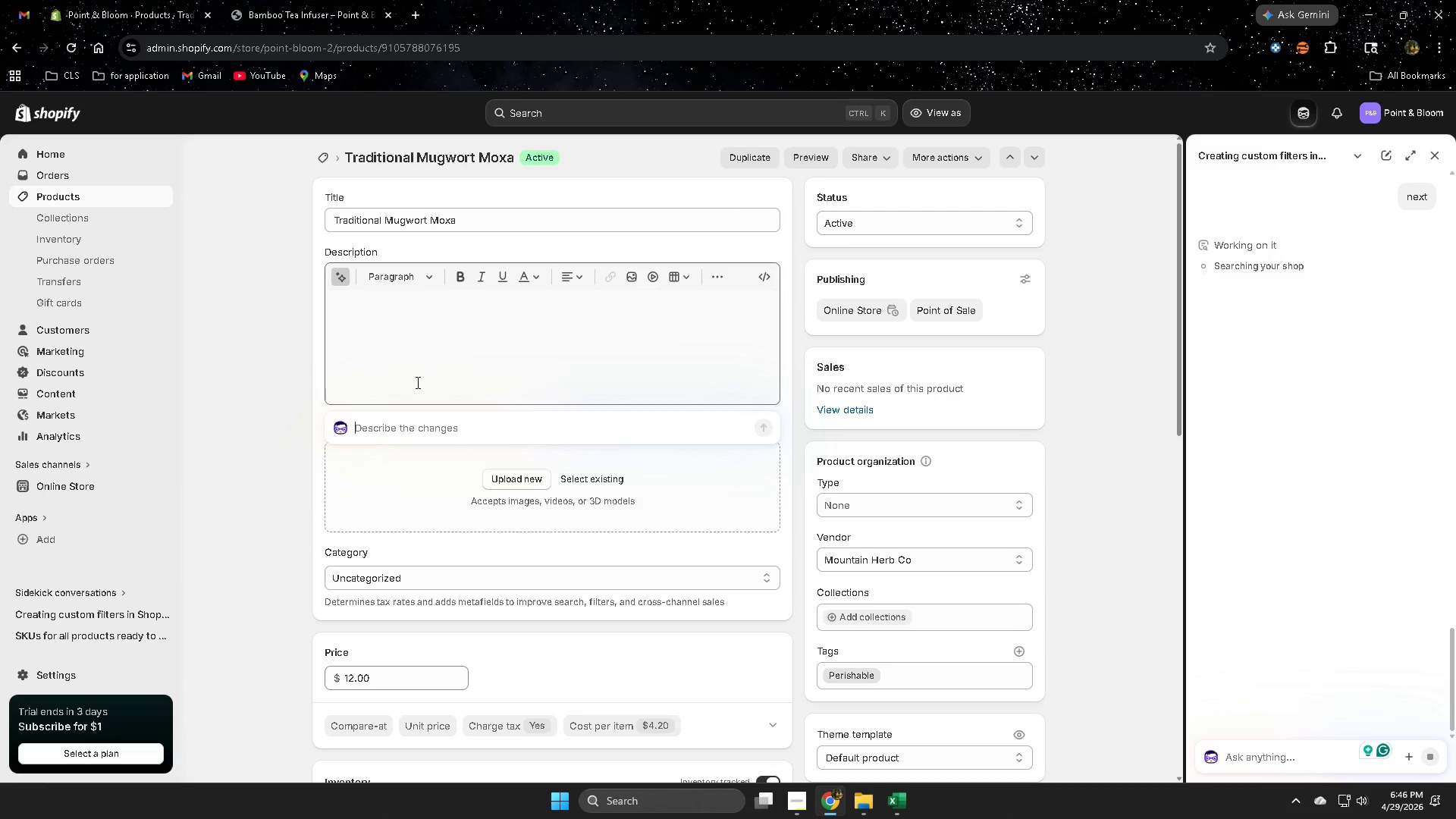 
key(Control+V)
 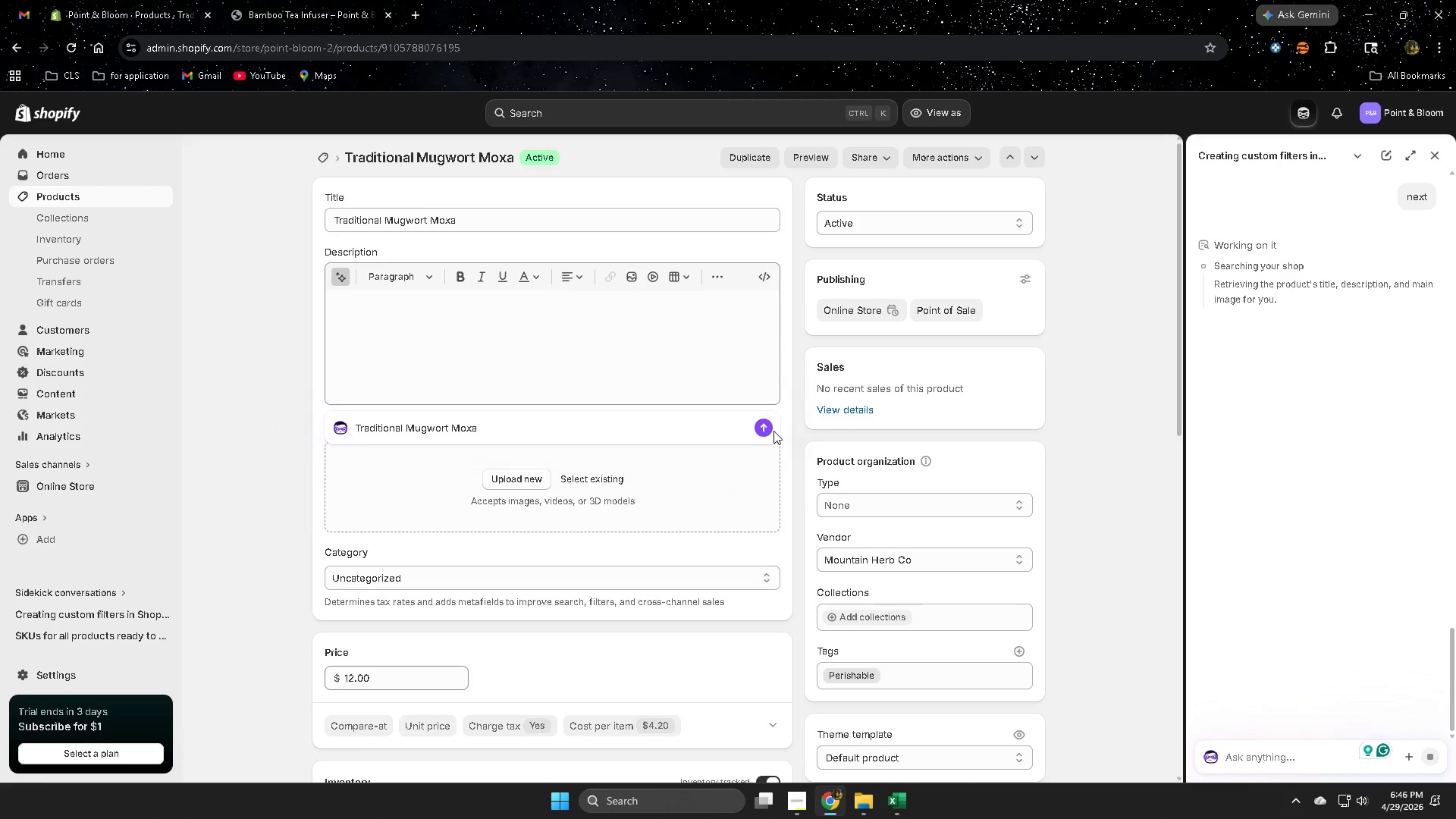 
double_click([766, 428])
 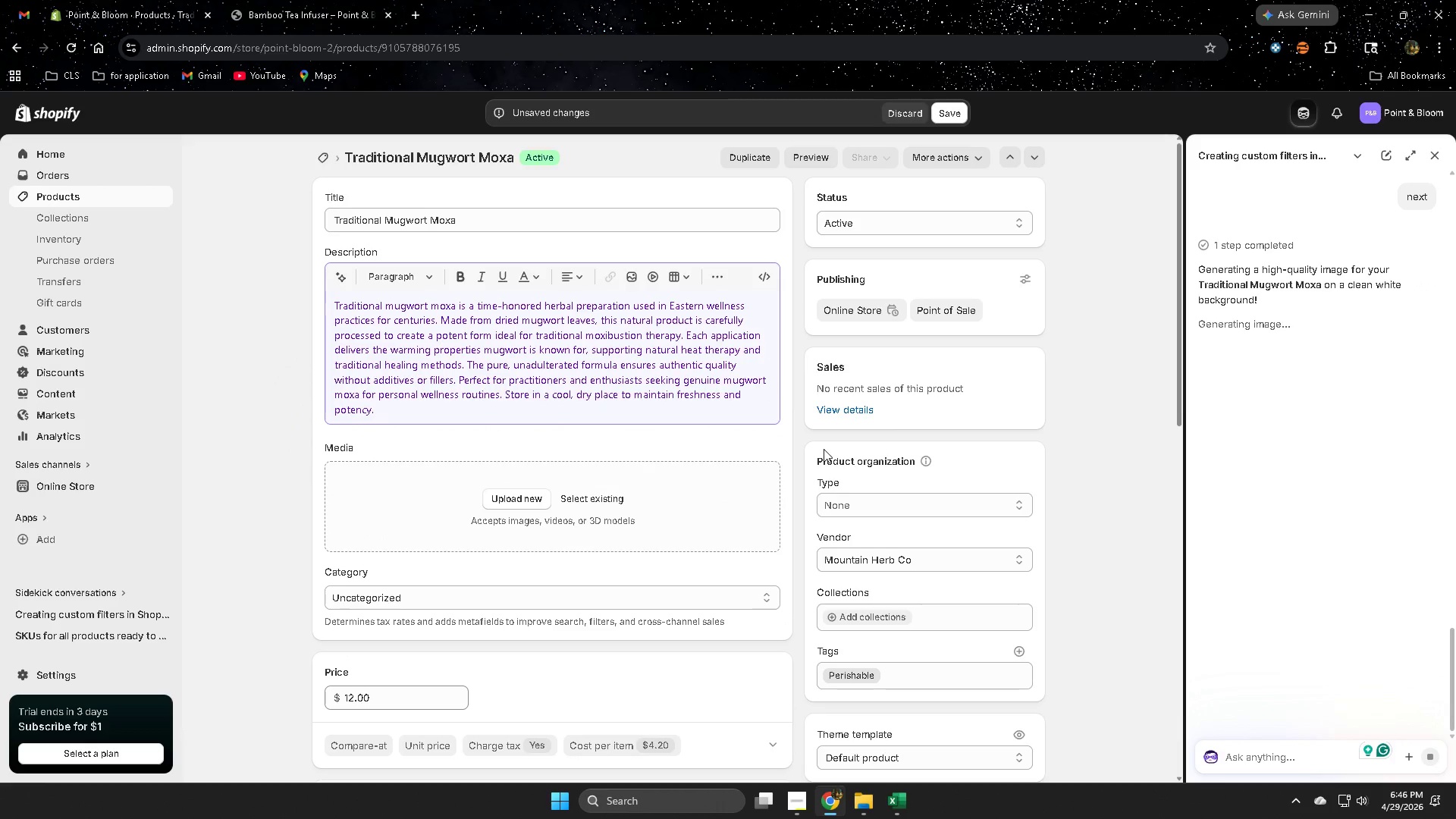 
wait(7.91)
 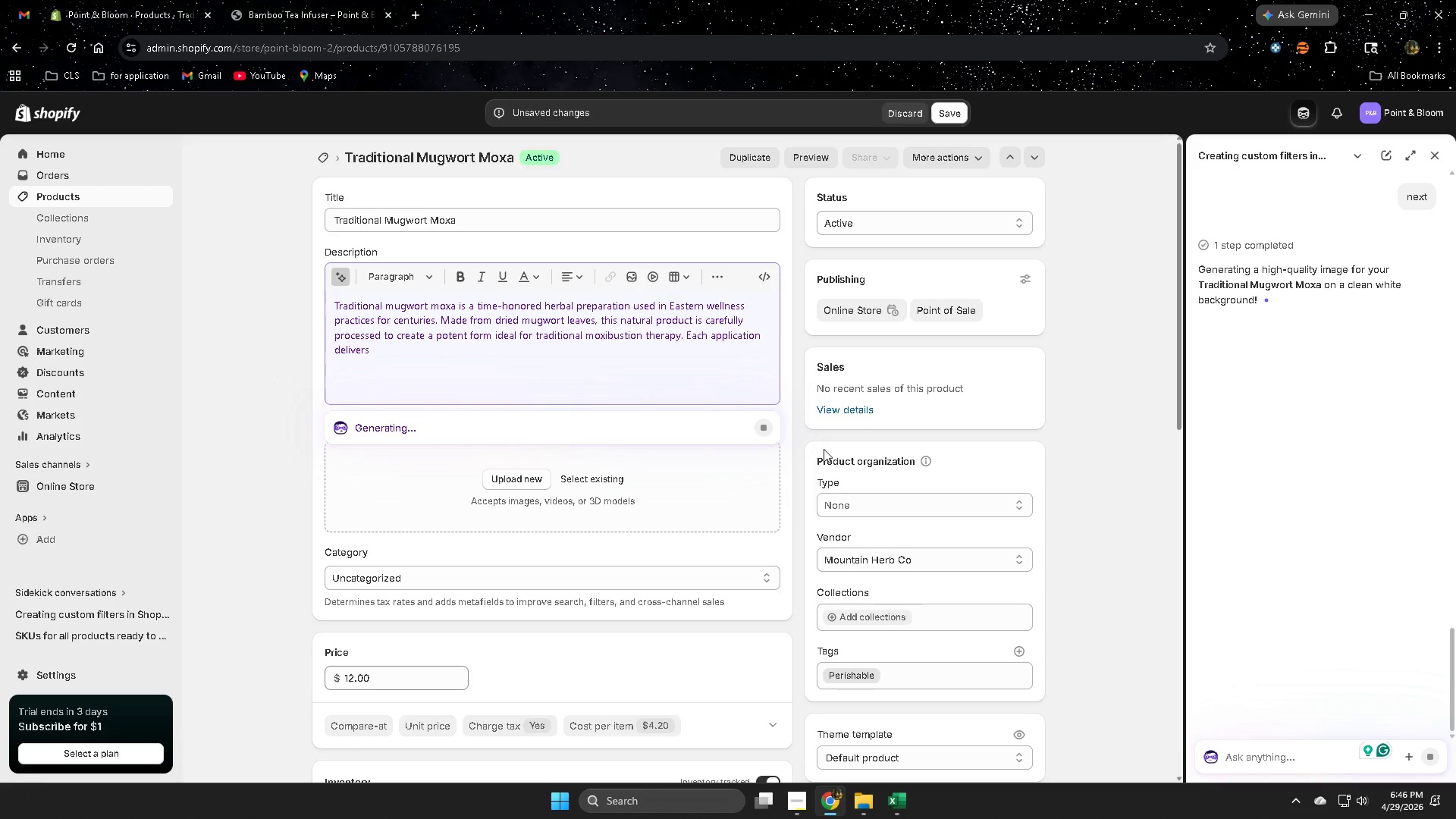 
left_click([319, 5])
 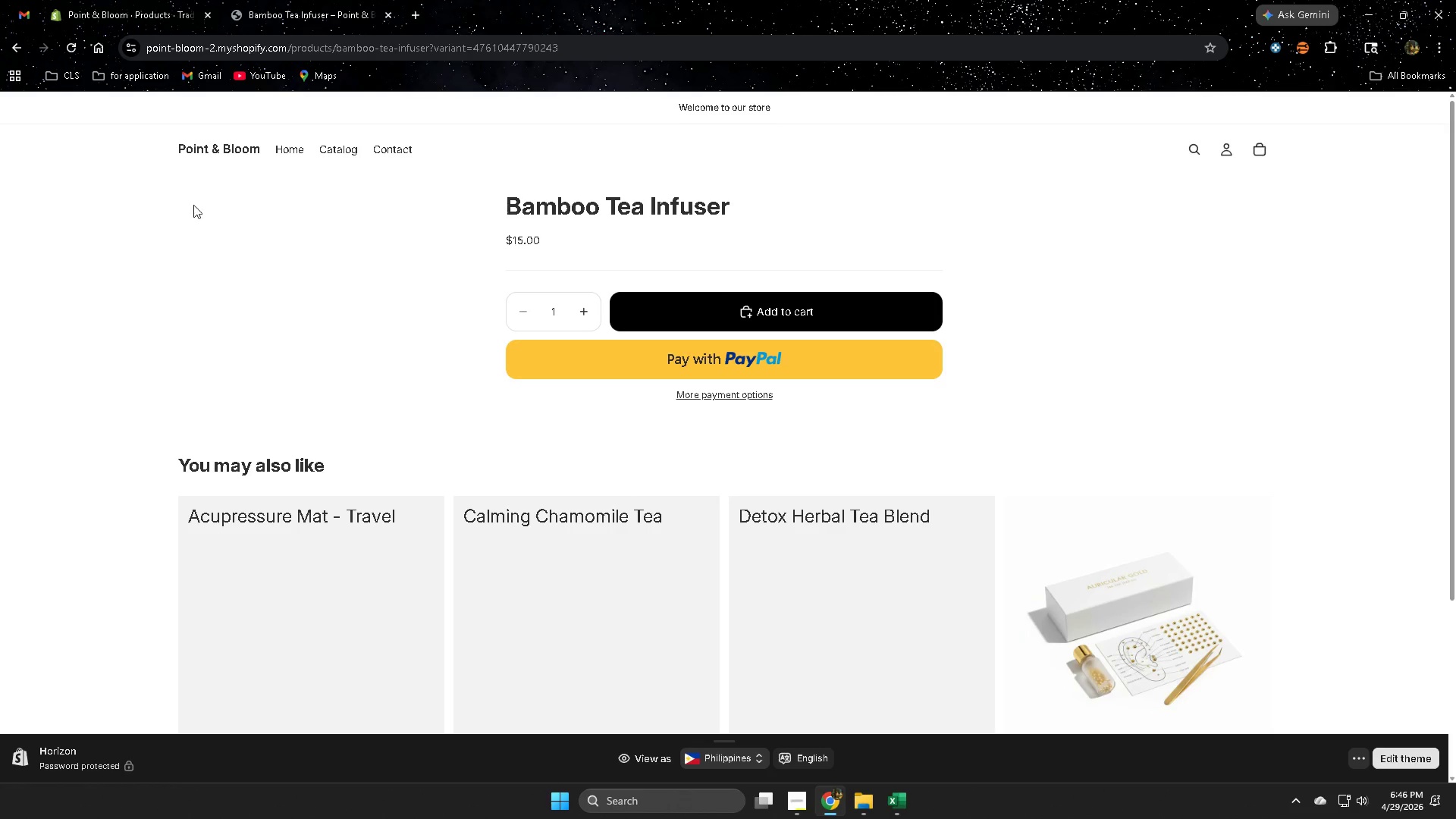 
left_click([282, 148])
 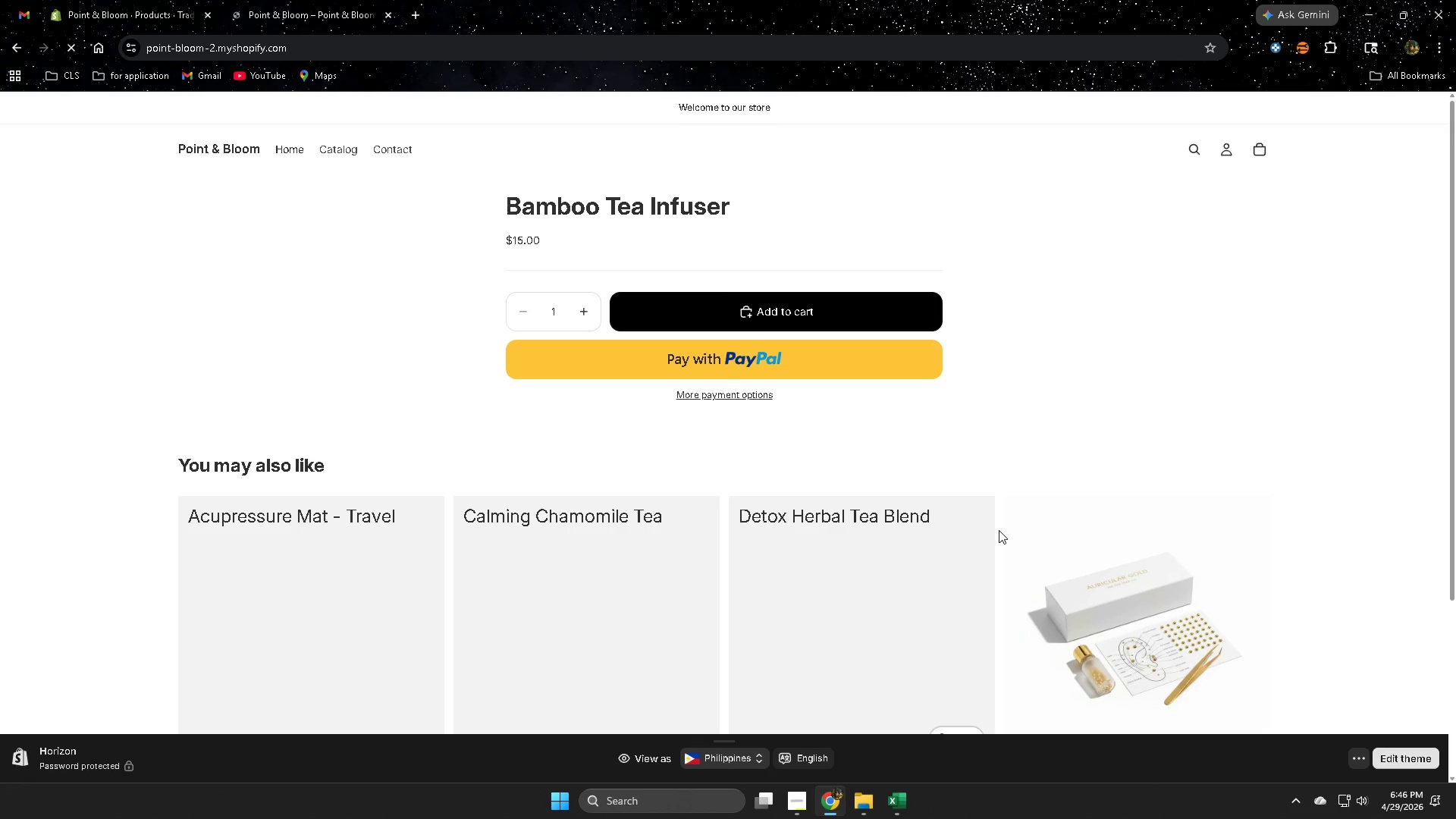 
scroll: coordinate [999, 530], scroll_direction: down, amount: 4.0
 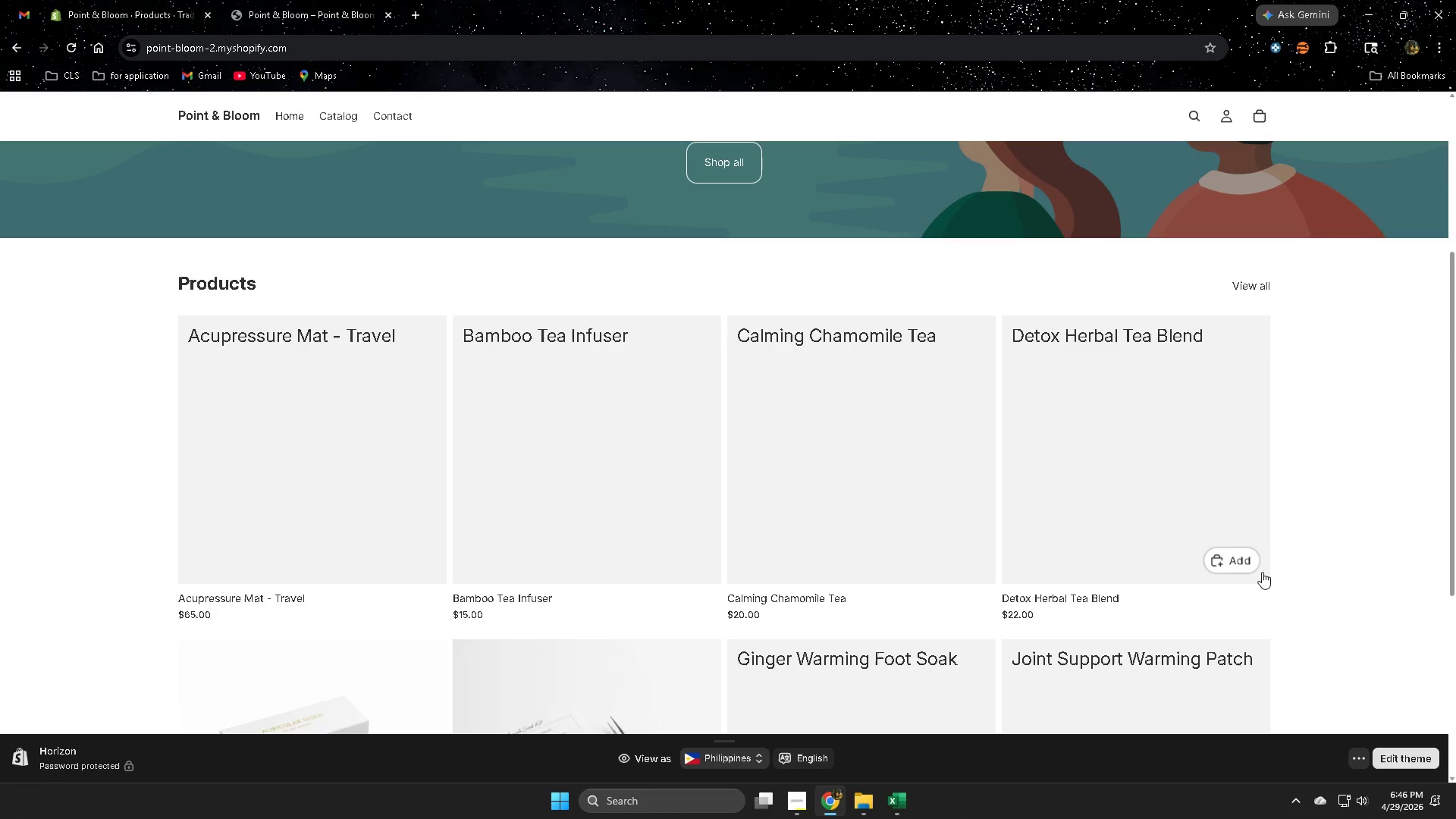 
left_click([323, 474])
 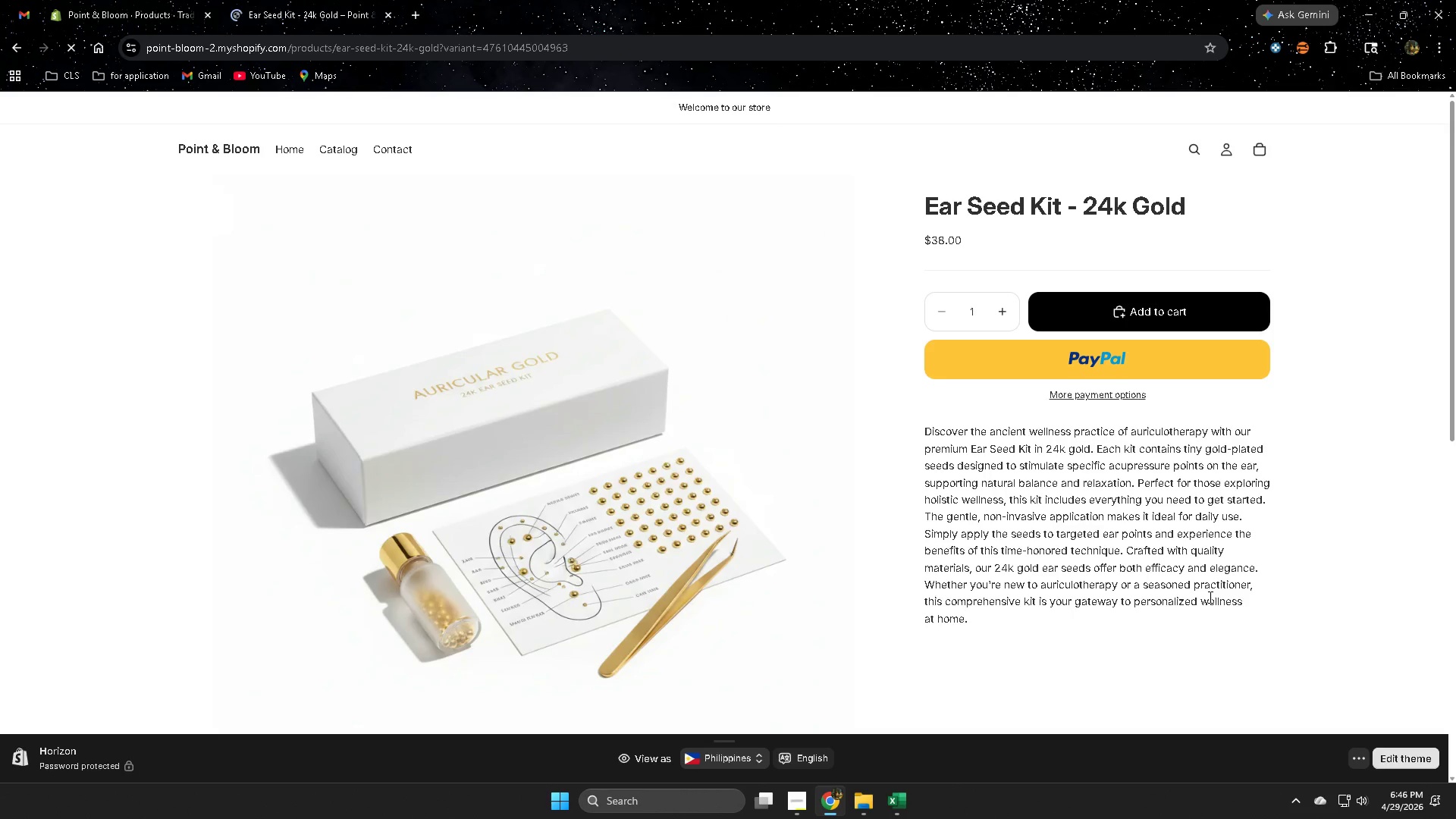 
scroll: coordinate [1343, 618], scroll_direction: down, amount: 7.0
 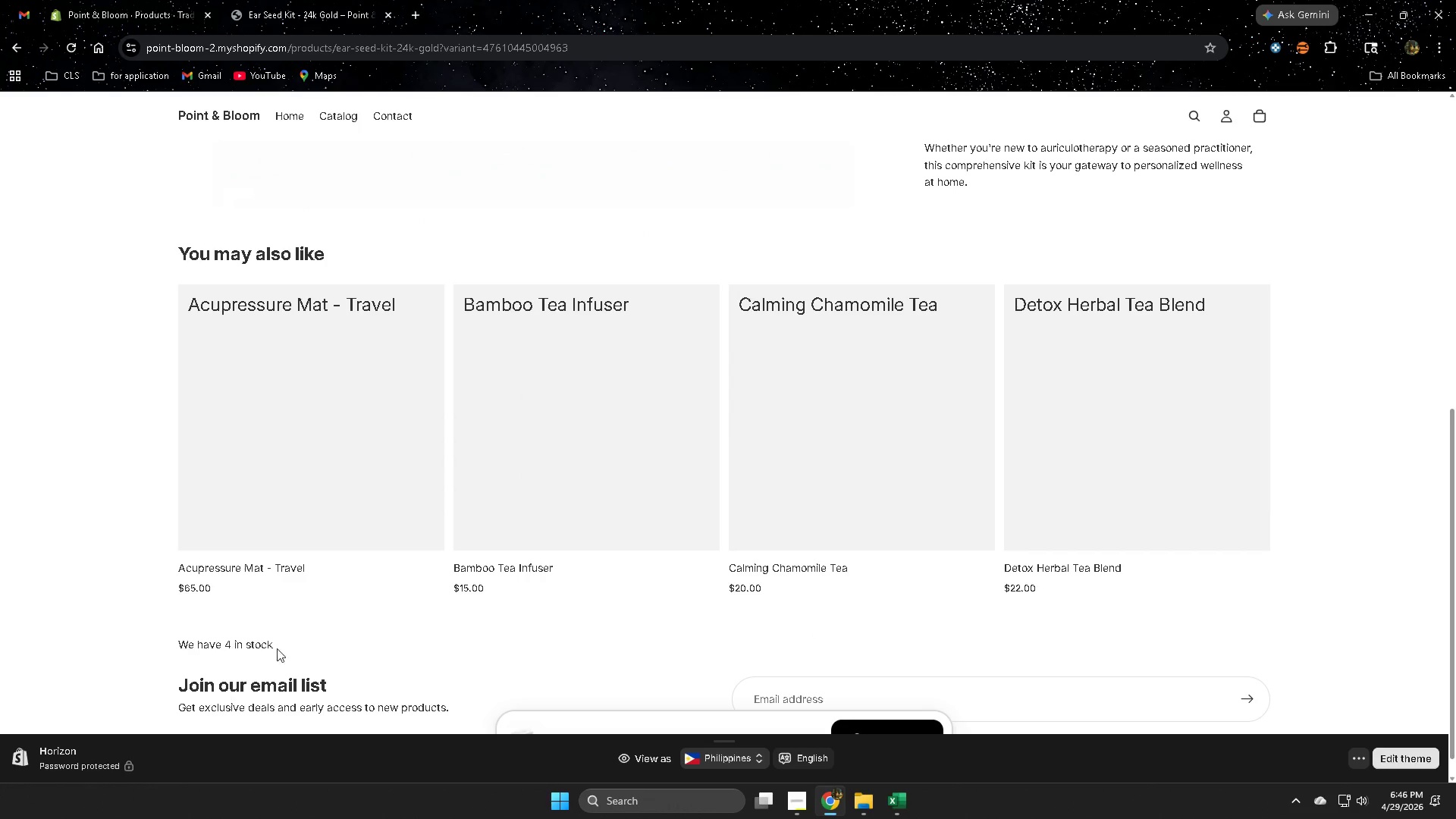 
left_click_drag(start_coordinate=[177, 643], to_coordinate=[259, 642])
 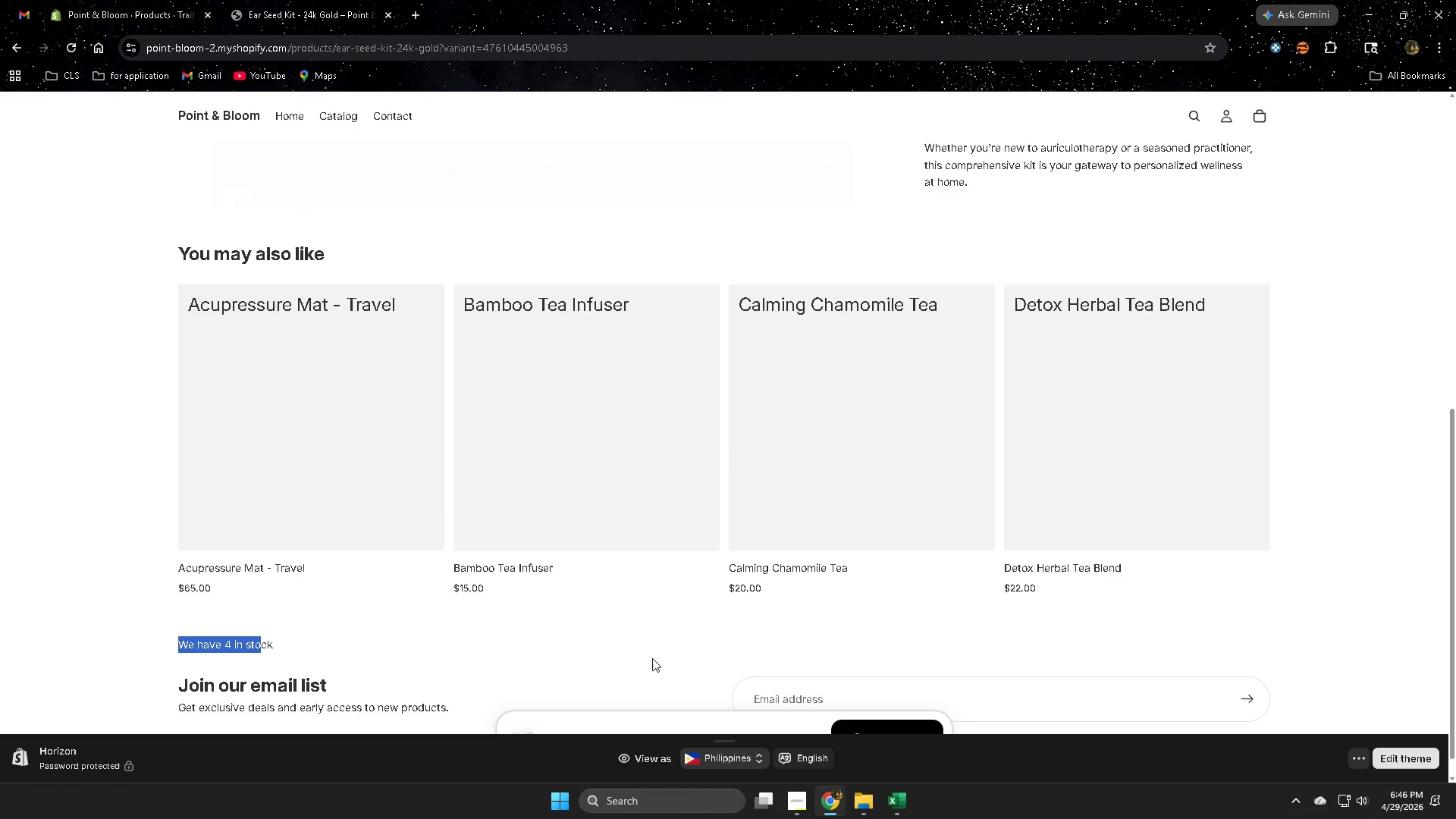 
left_click([136, 4])
 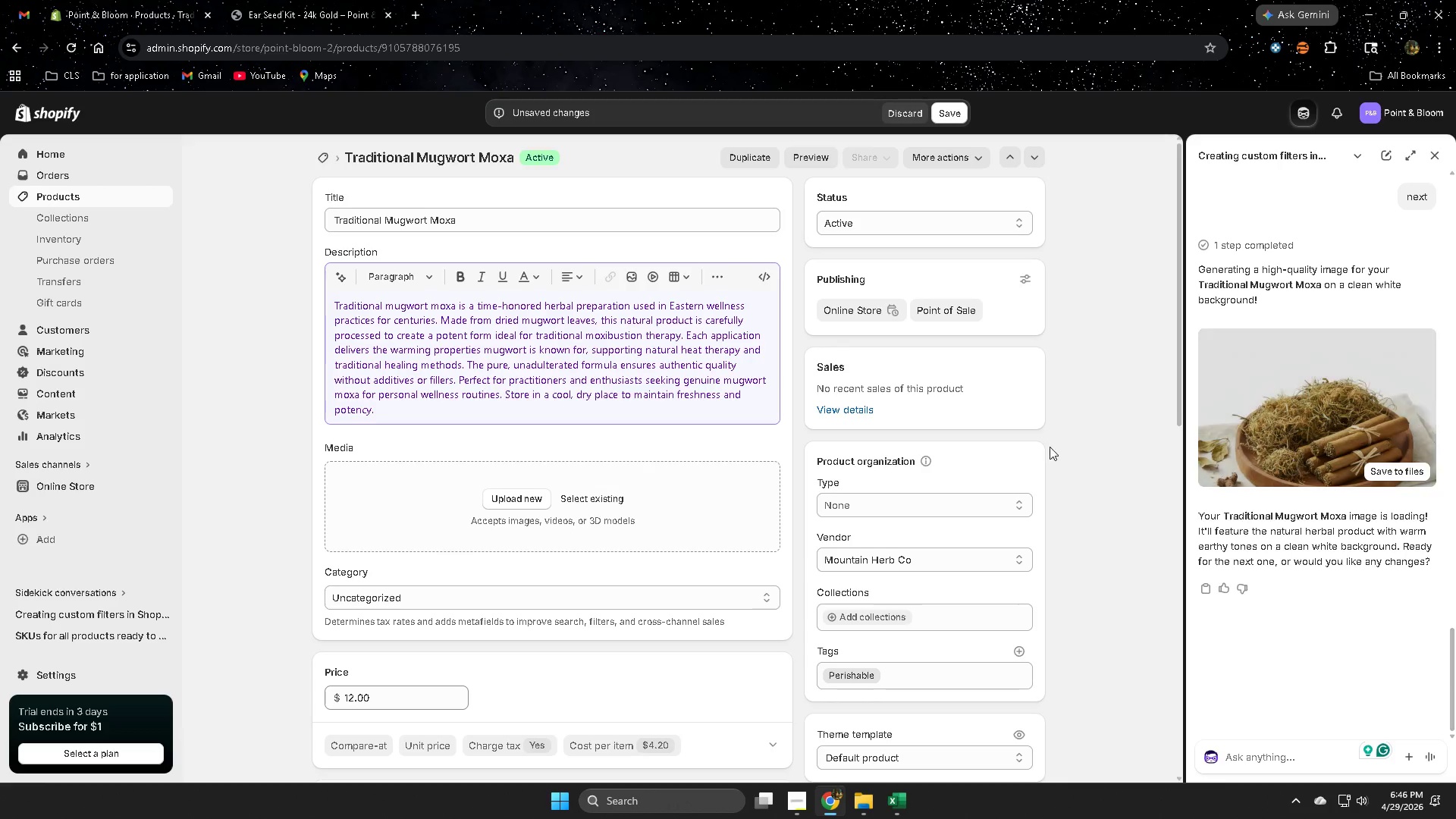 
left_click([604, 497])
 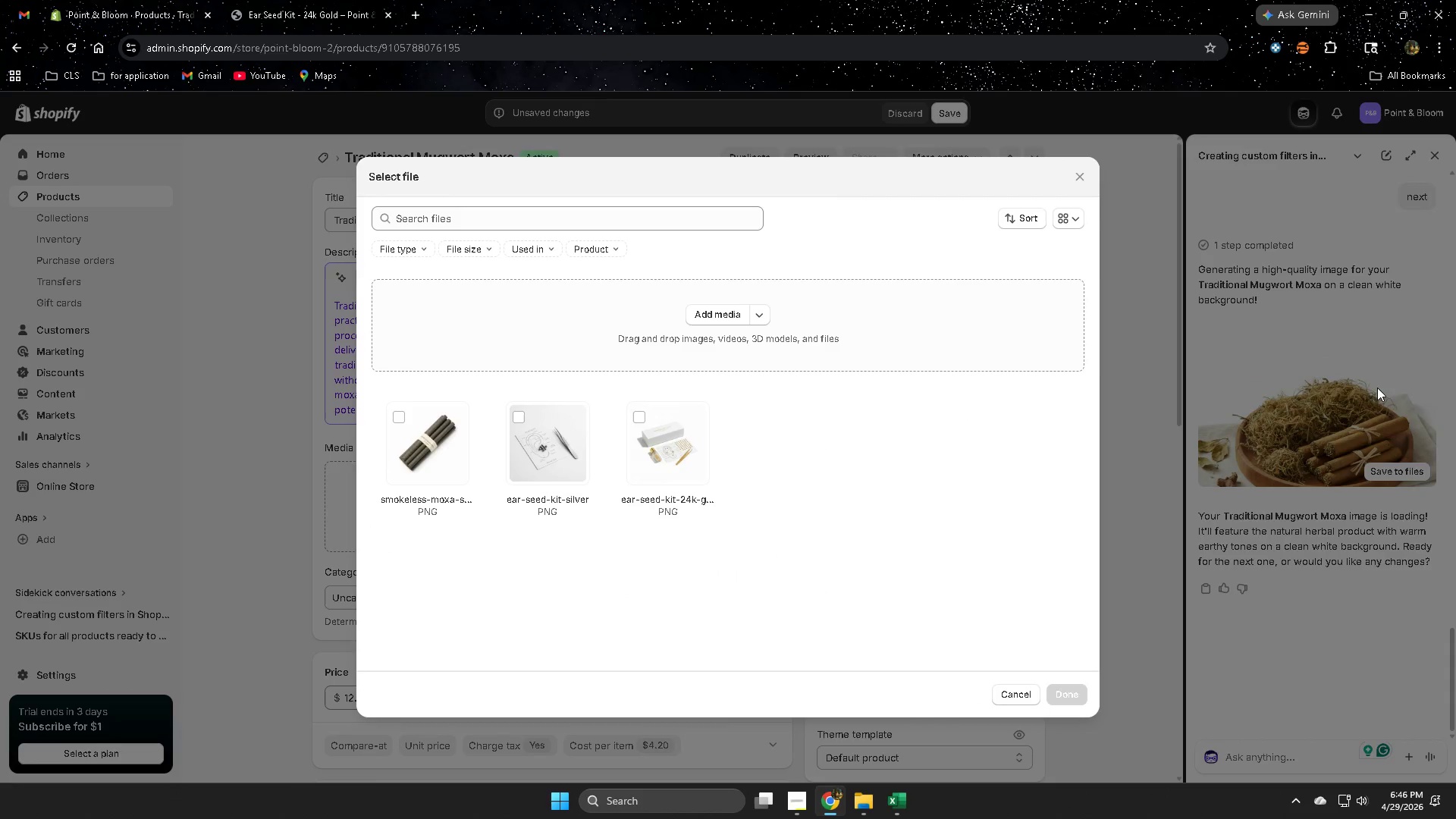 
scroll: coordinate [653, 658], scroll_direction: up, amount: 12.0
 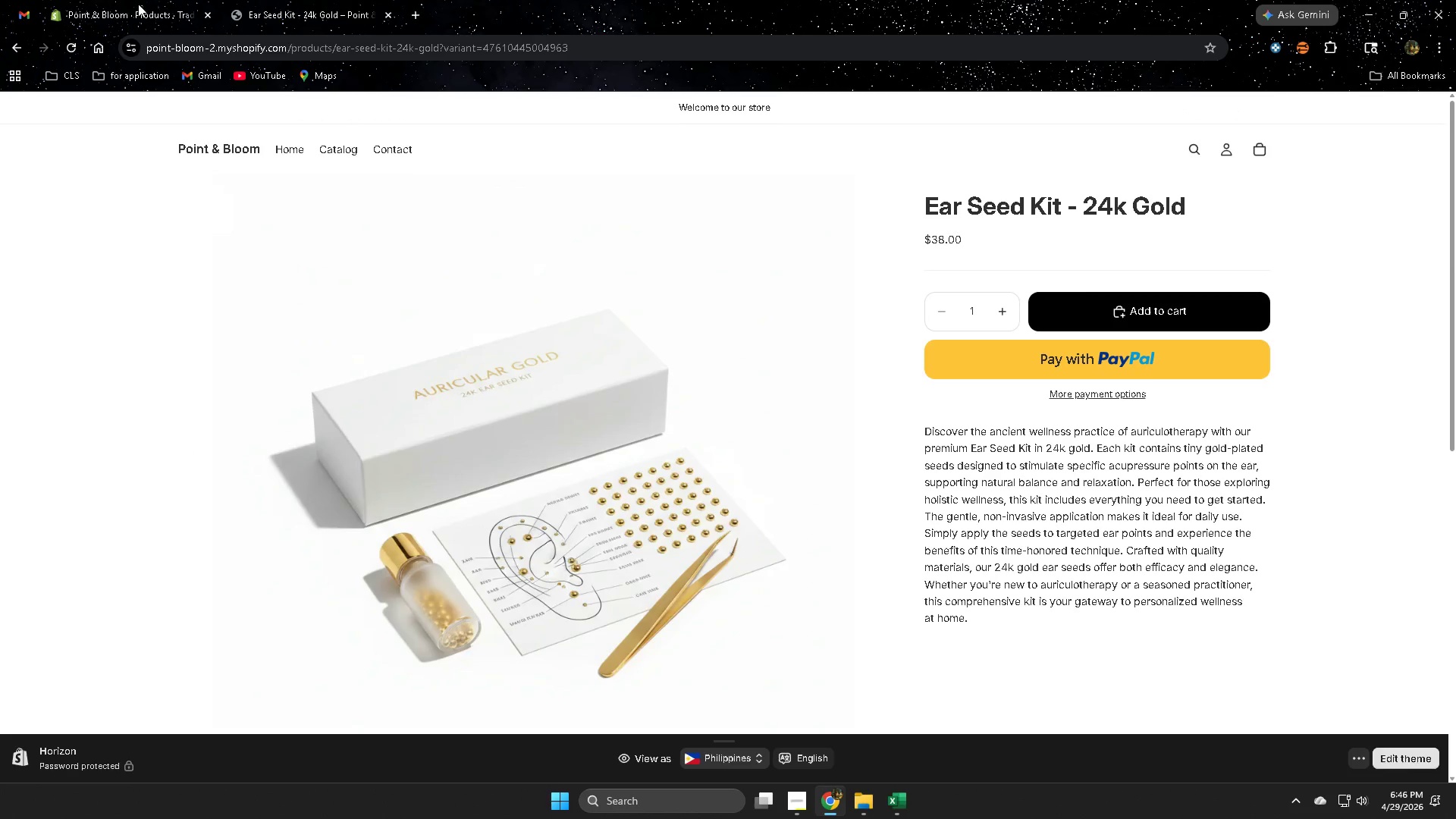 
left_click([1395, 474])
 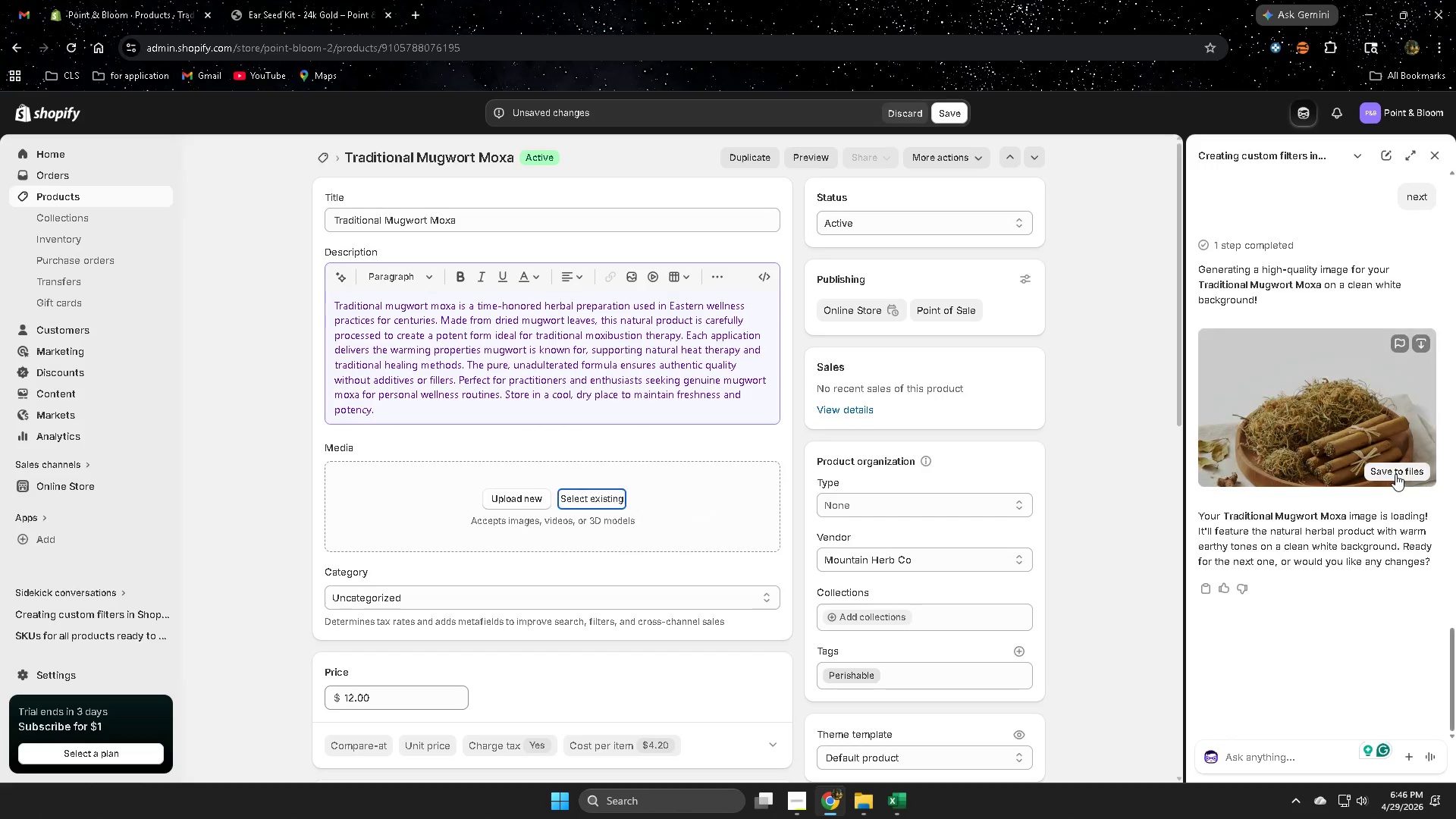 
left_click([1395, 474])
 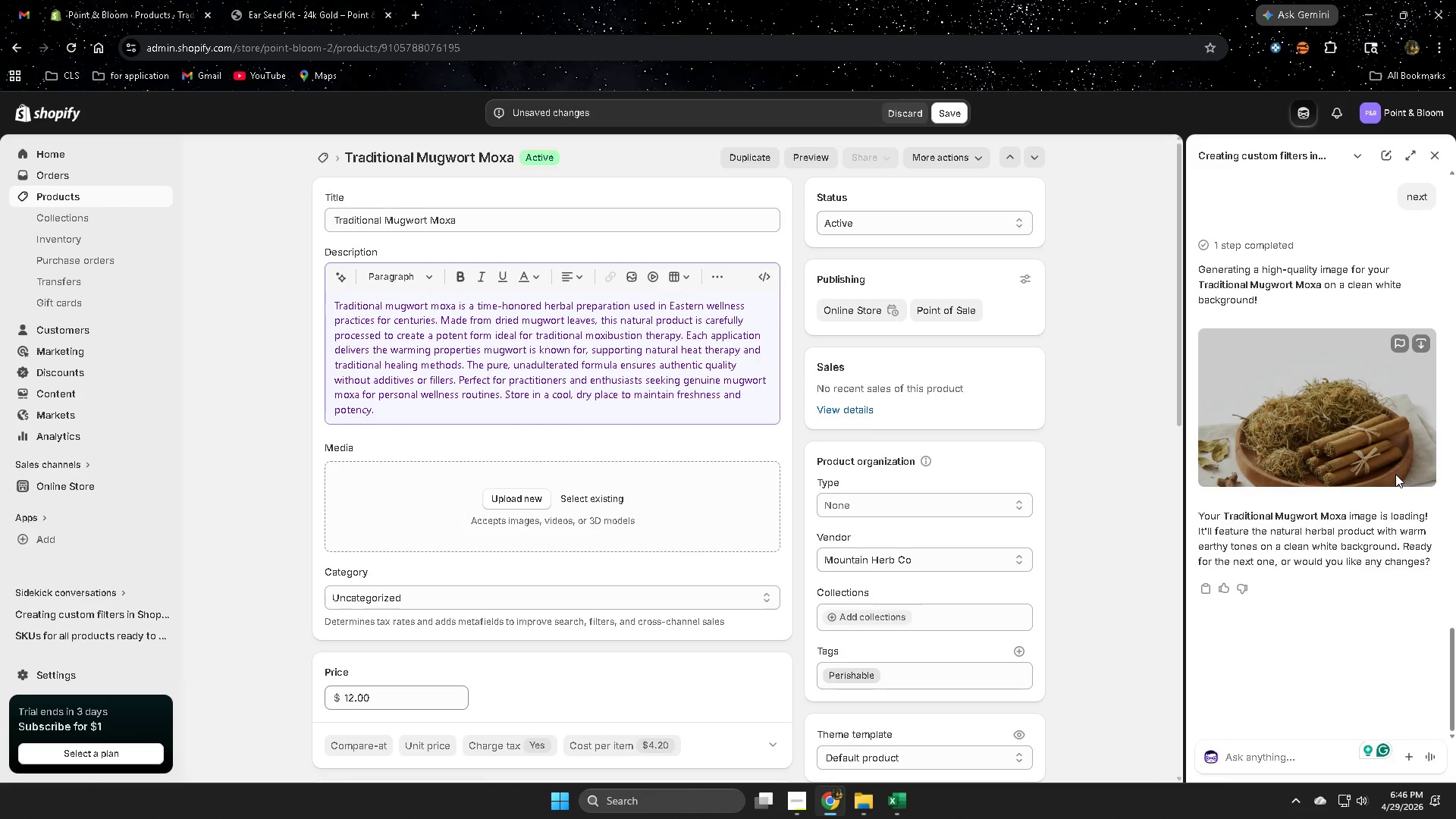 
wait(12.2)
 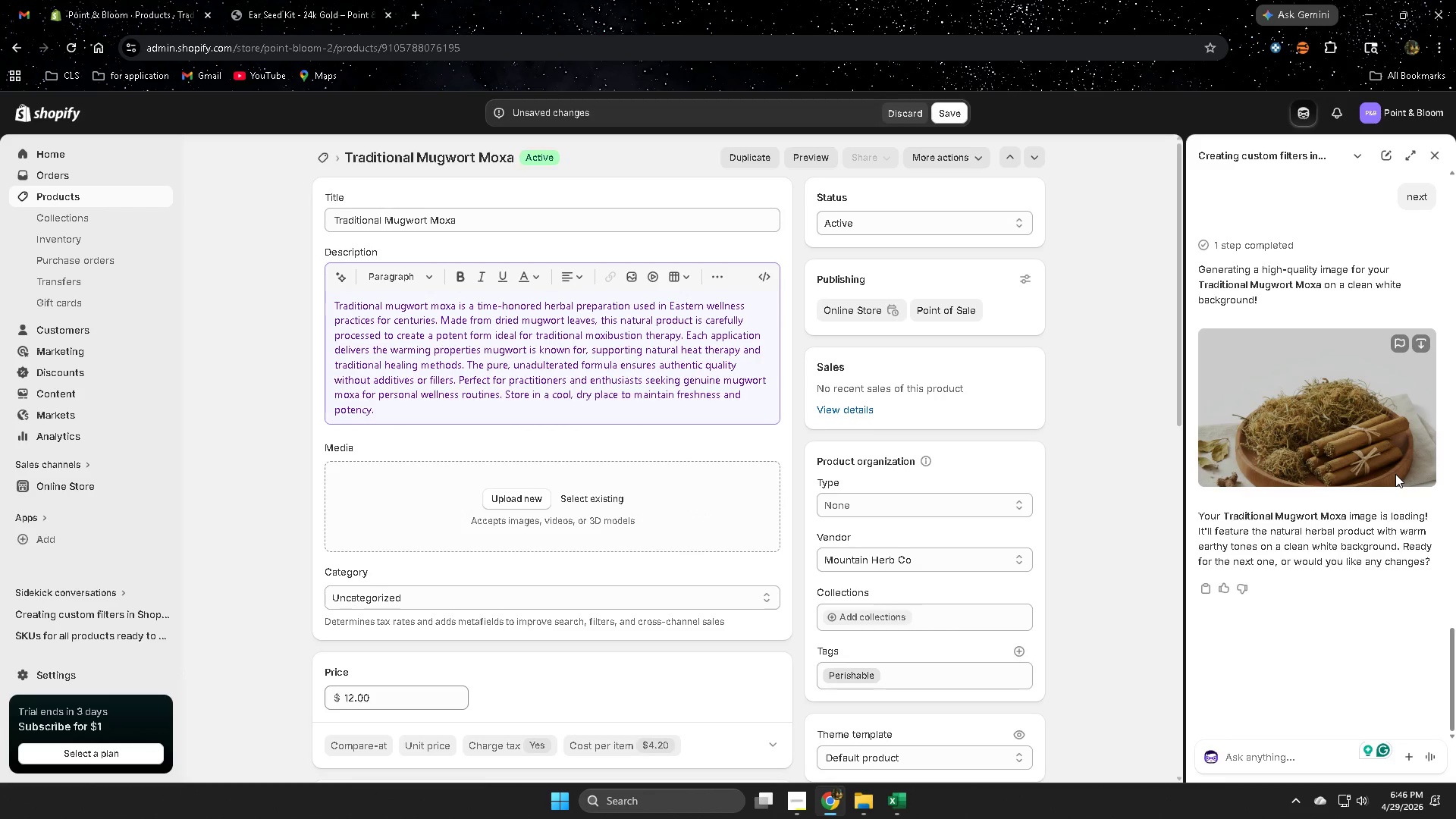 
left_click([395, 419])
 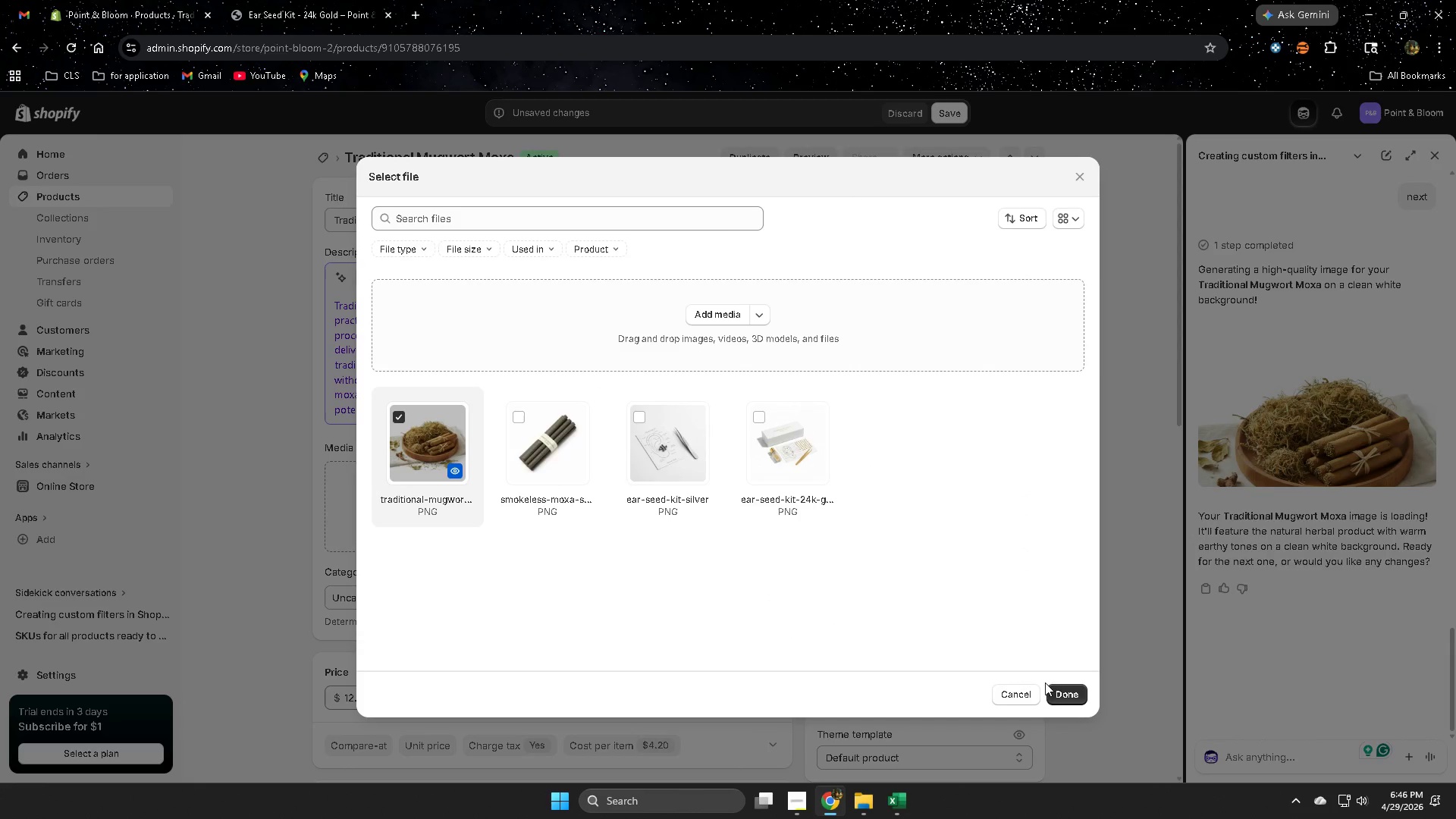 
left_click([1049, 691])
 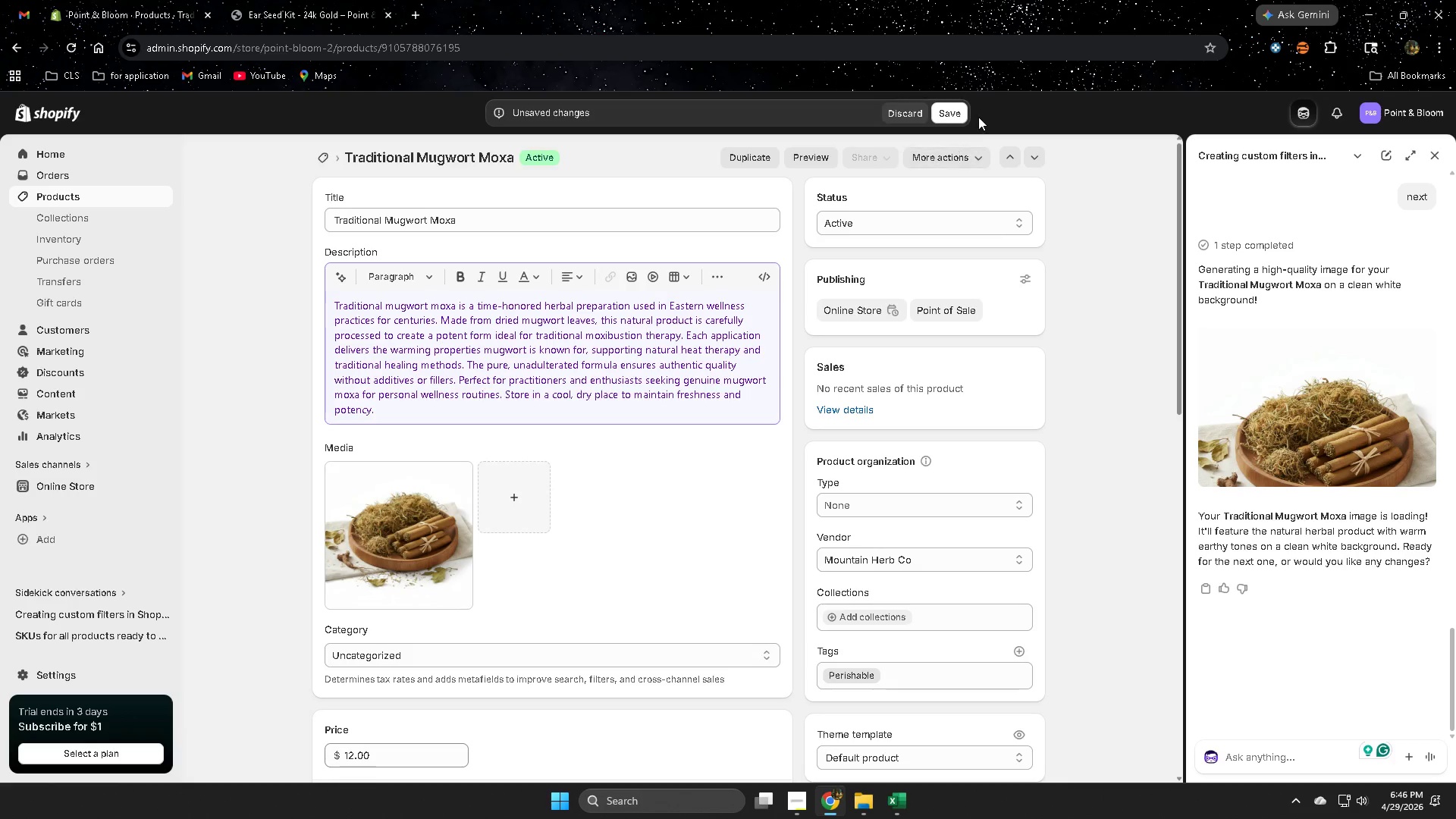 
left_click([955, 116])
 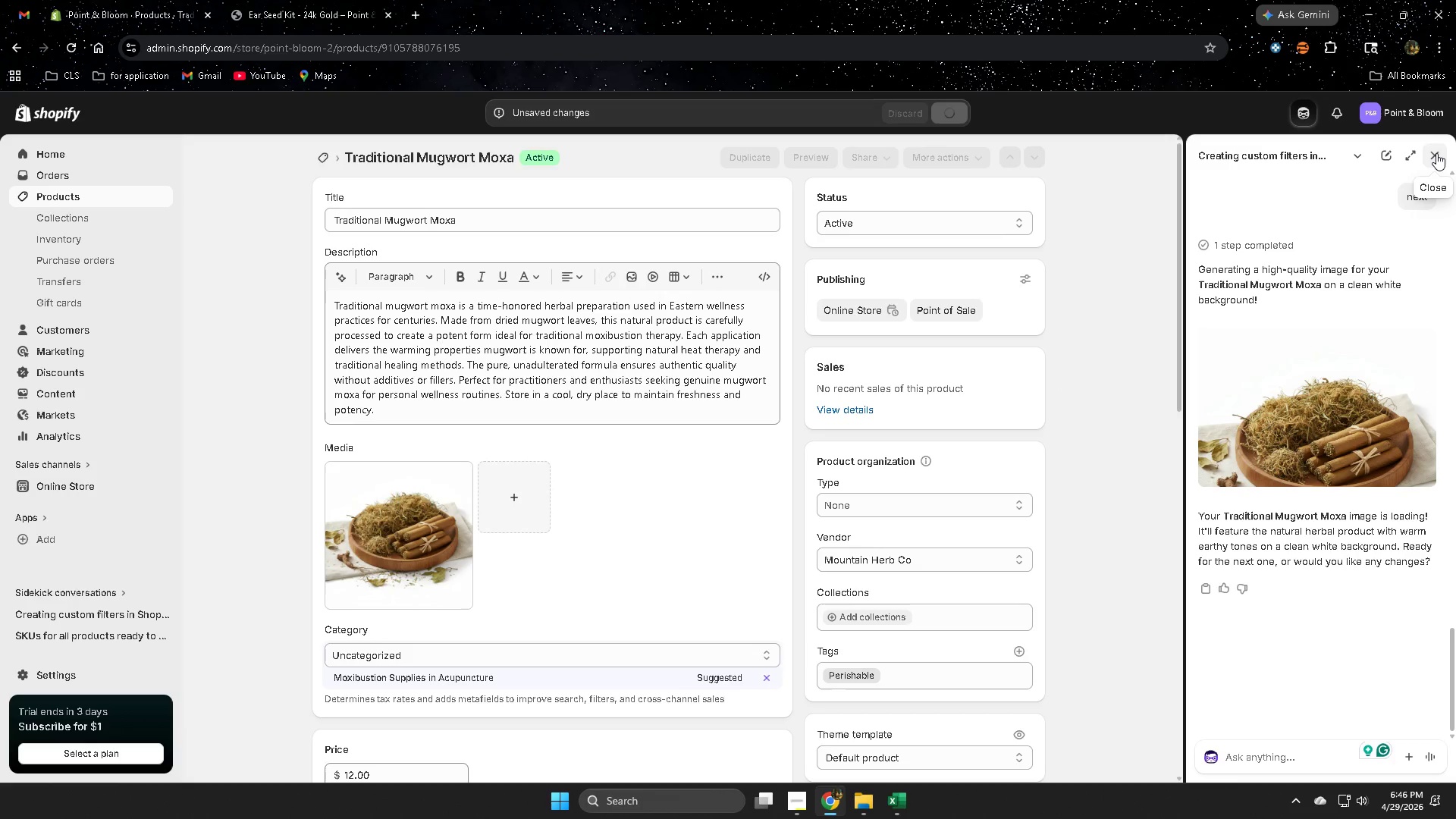 
left_click([1436, 153])
 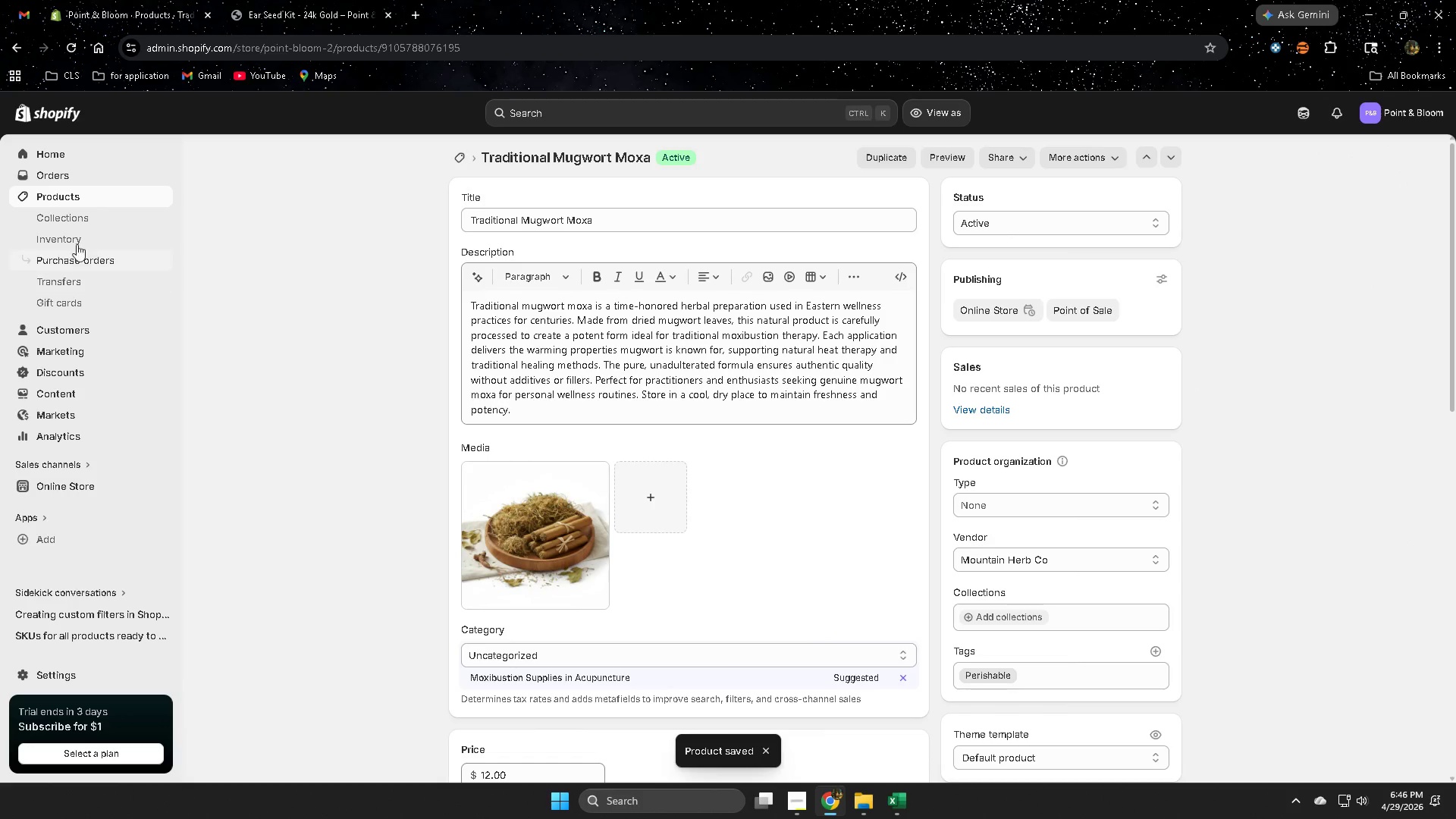 
left_click([61, 195])
 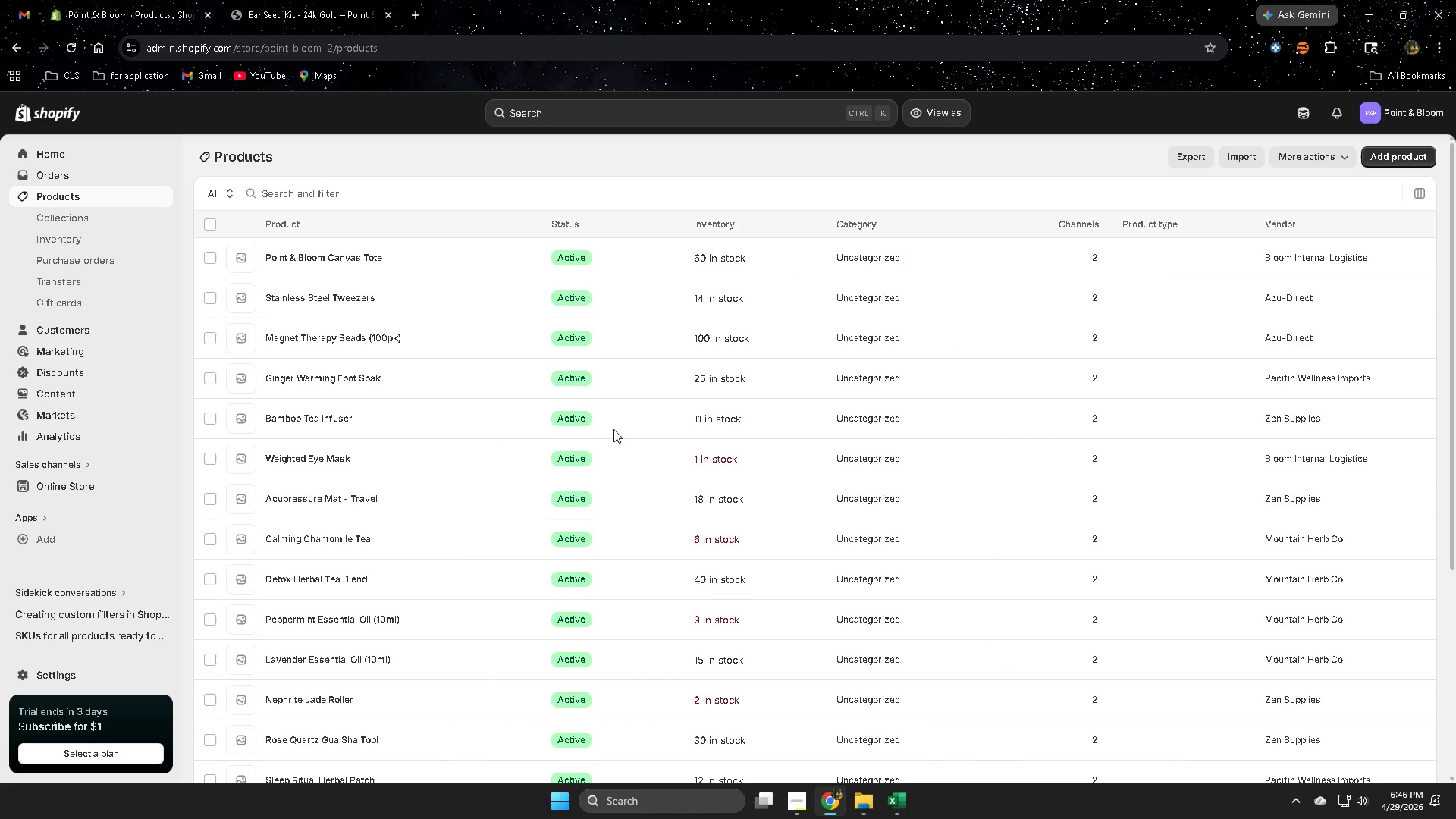 
left_click([413, 590])
 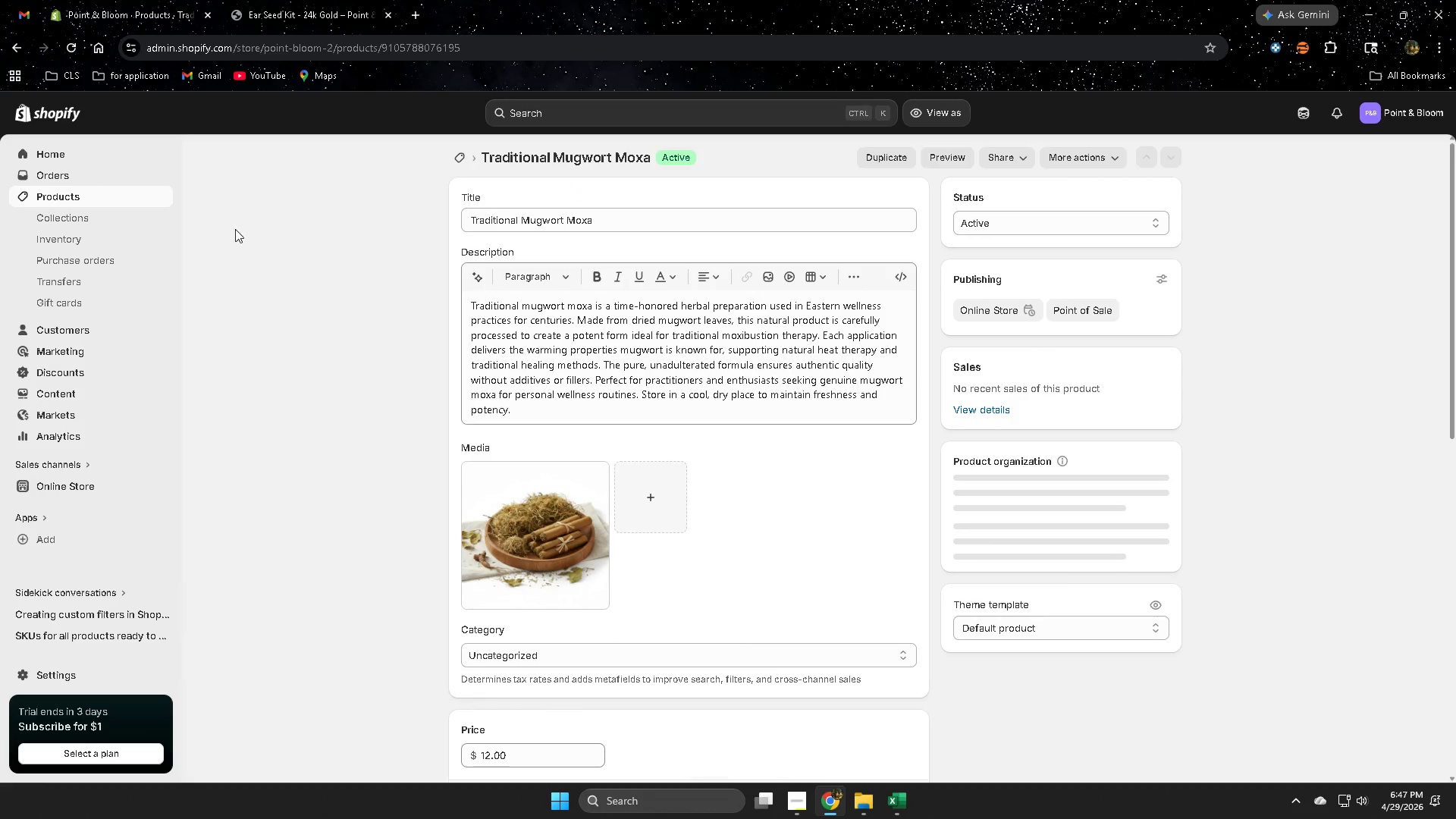 
left_click([82, 203])
 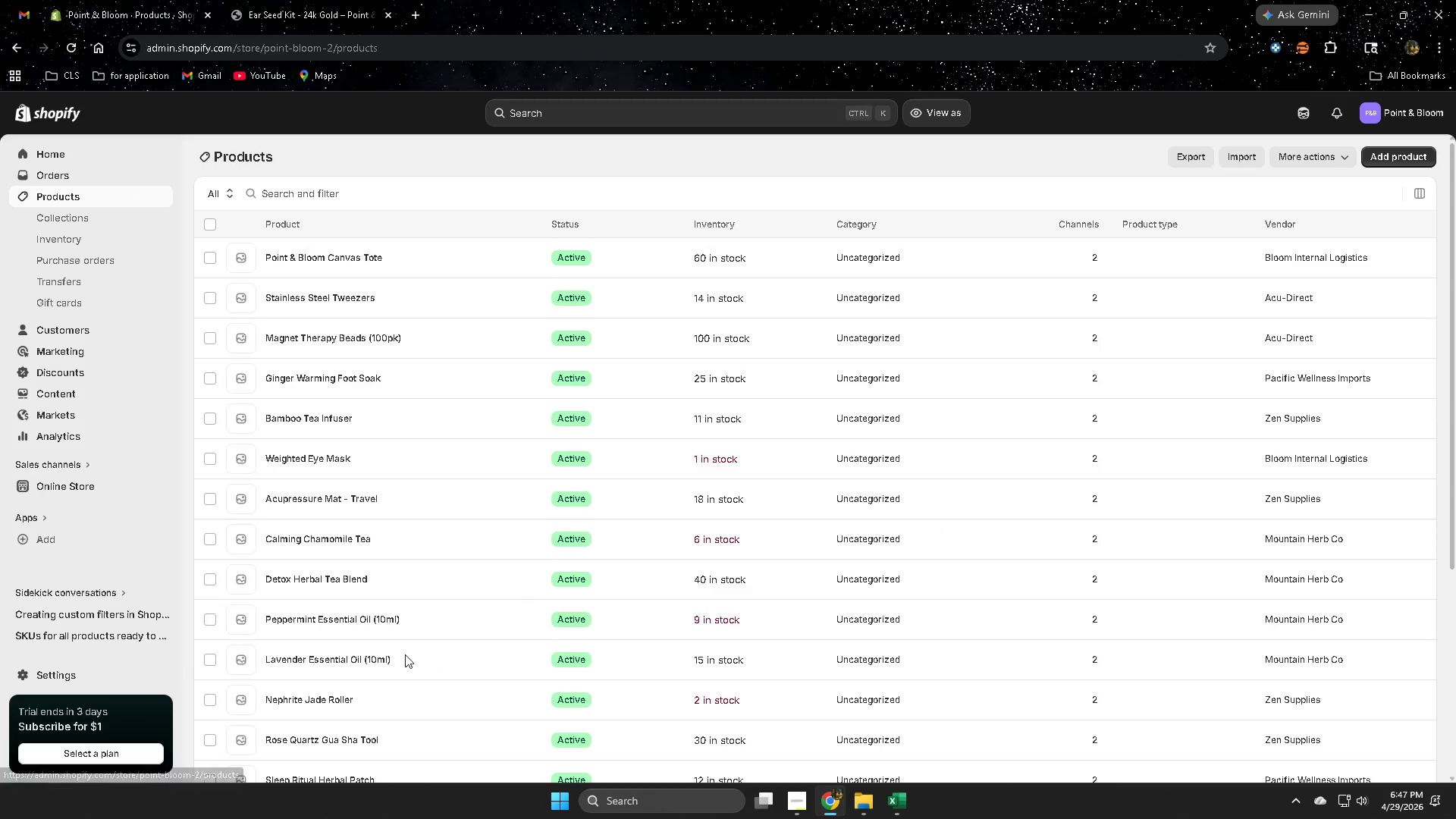 
scroll: coordinate [562, 510], scroll_direction: down, amount: 6.0
 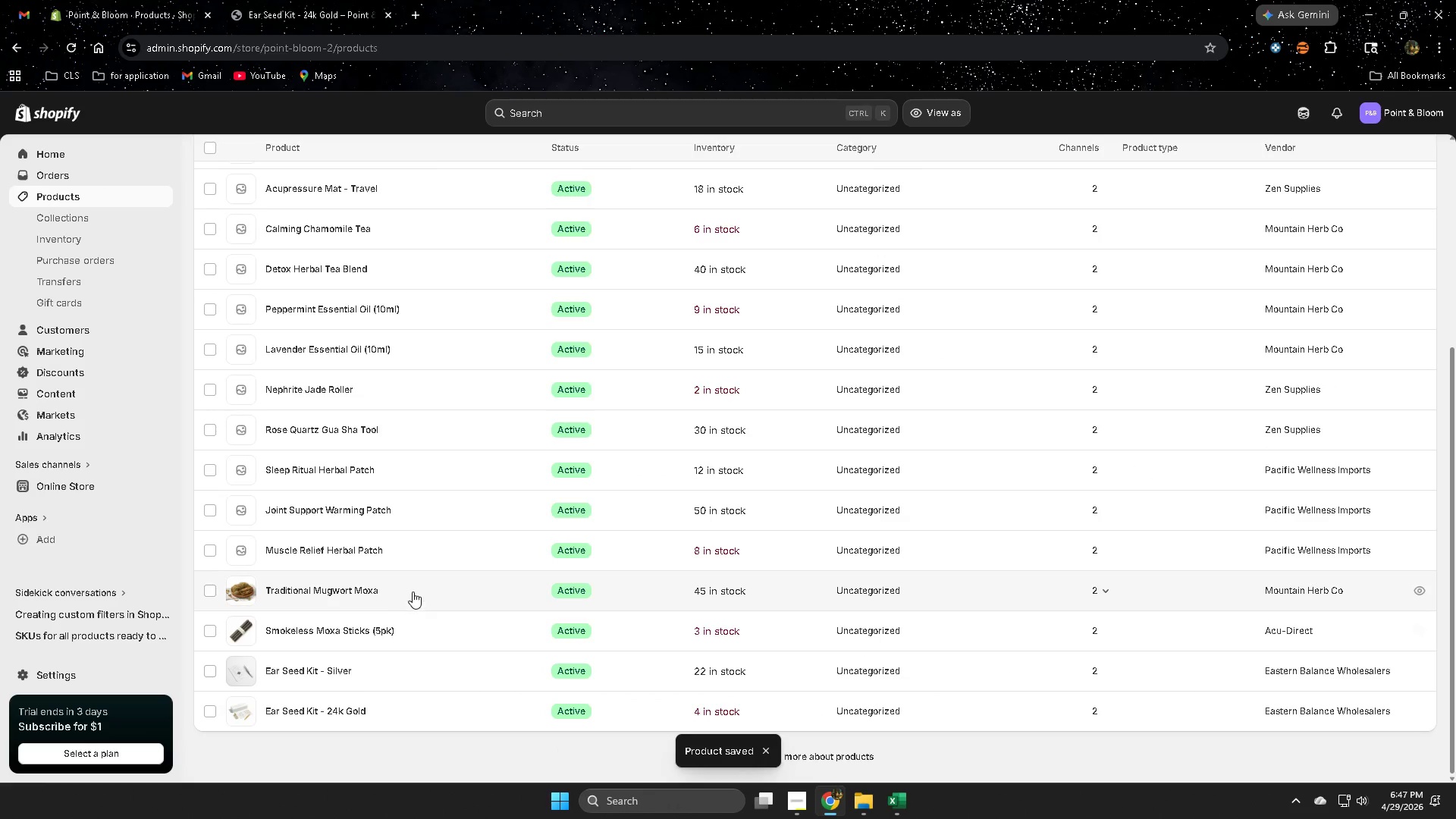 
left_click([419, 638])
 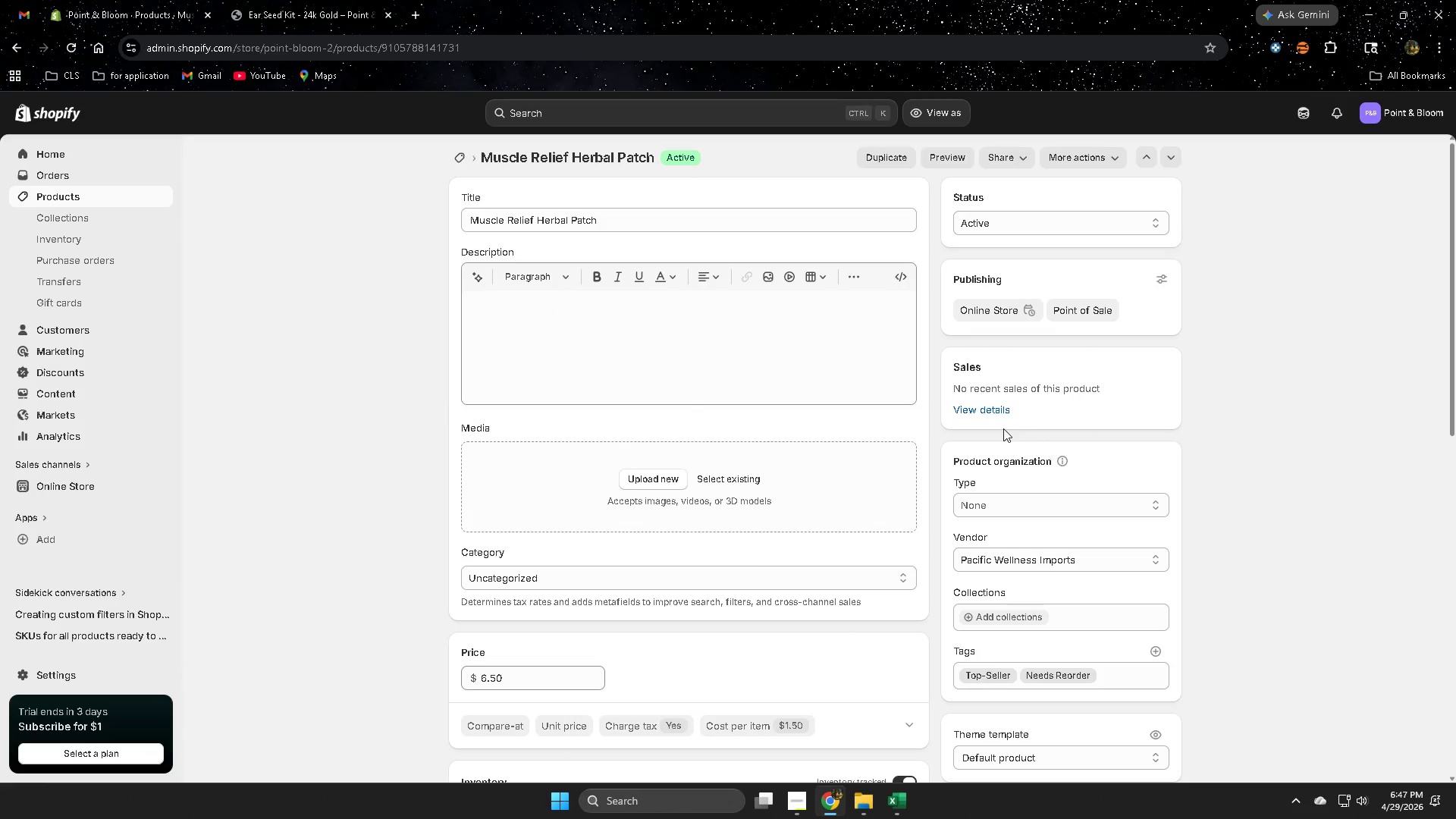 
scroll: coordinate [416, 715], scroll_direction: down, amount: 3.0
 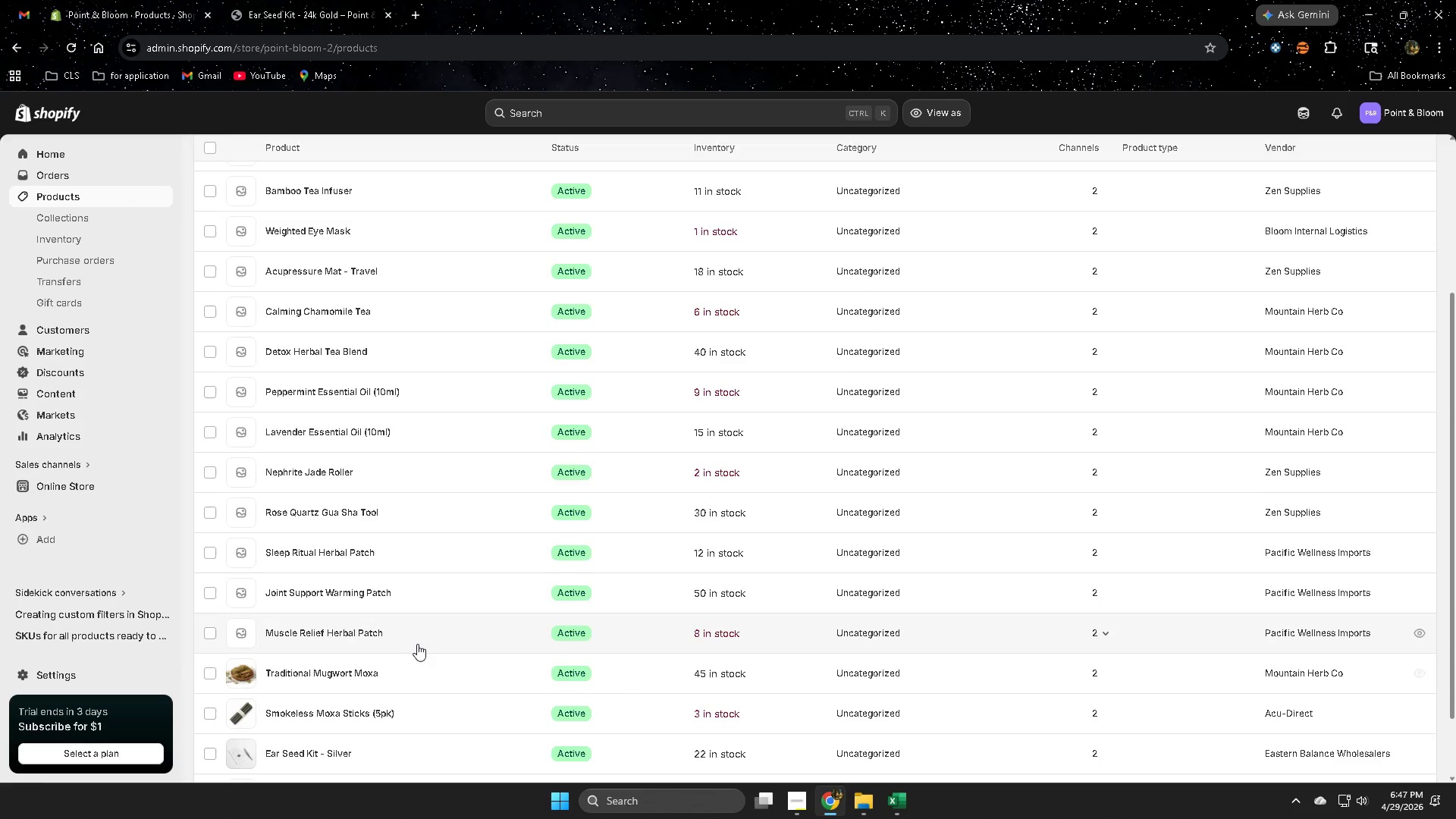 
left_click([630, 221])
 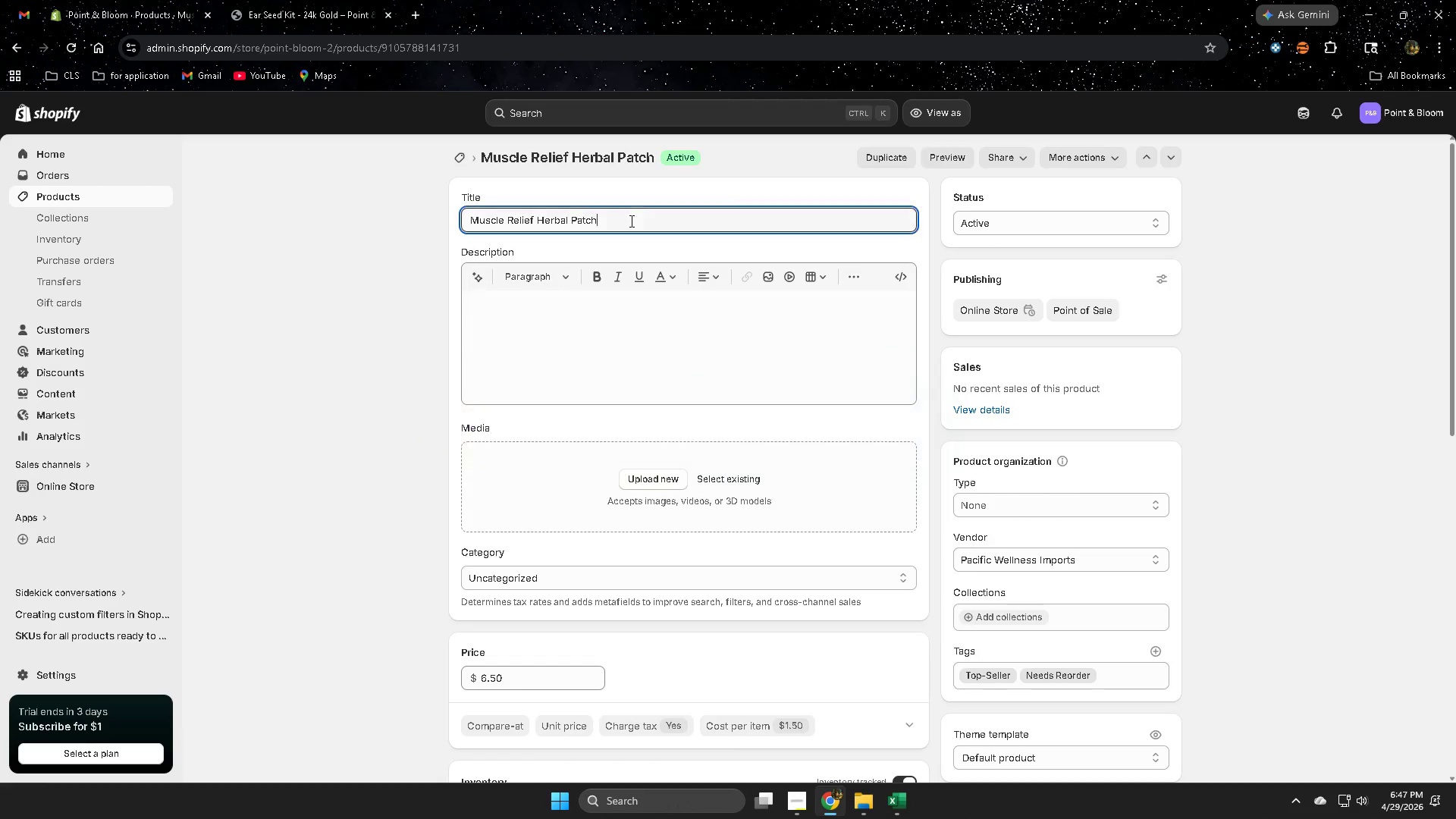 
scroll: coordinate [692, 565], scroll_direction: up, amount: 1.0
 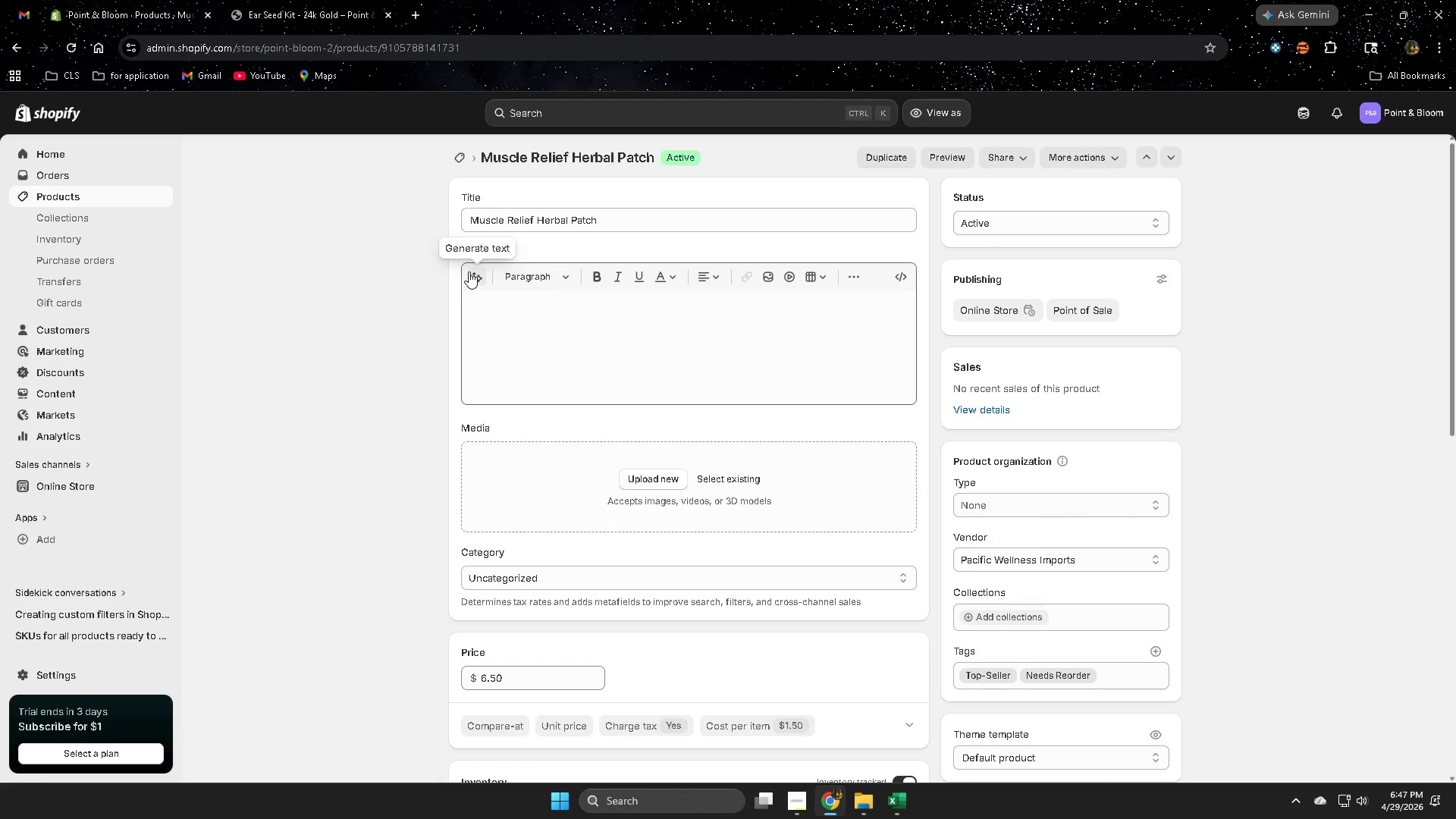 
double_click([630, 221])
 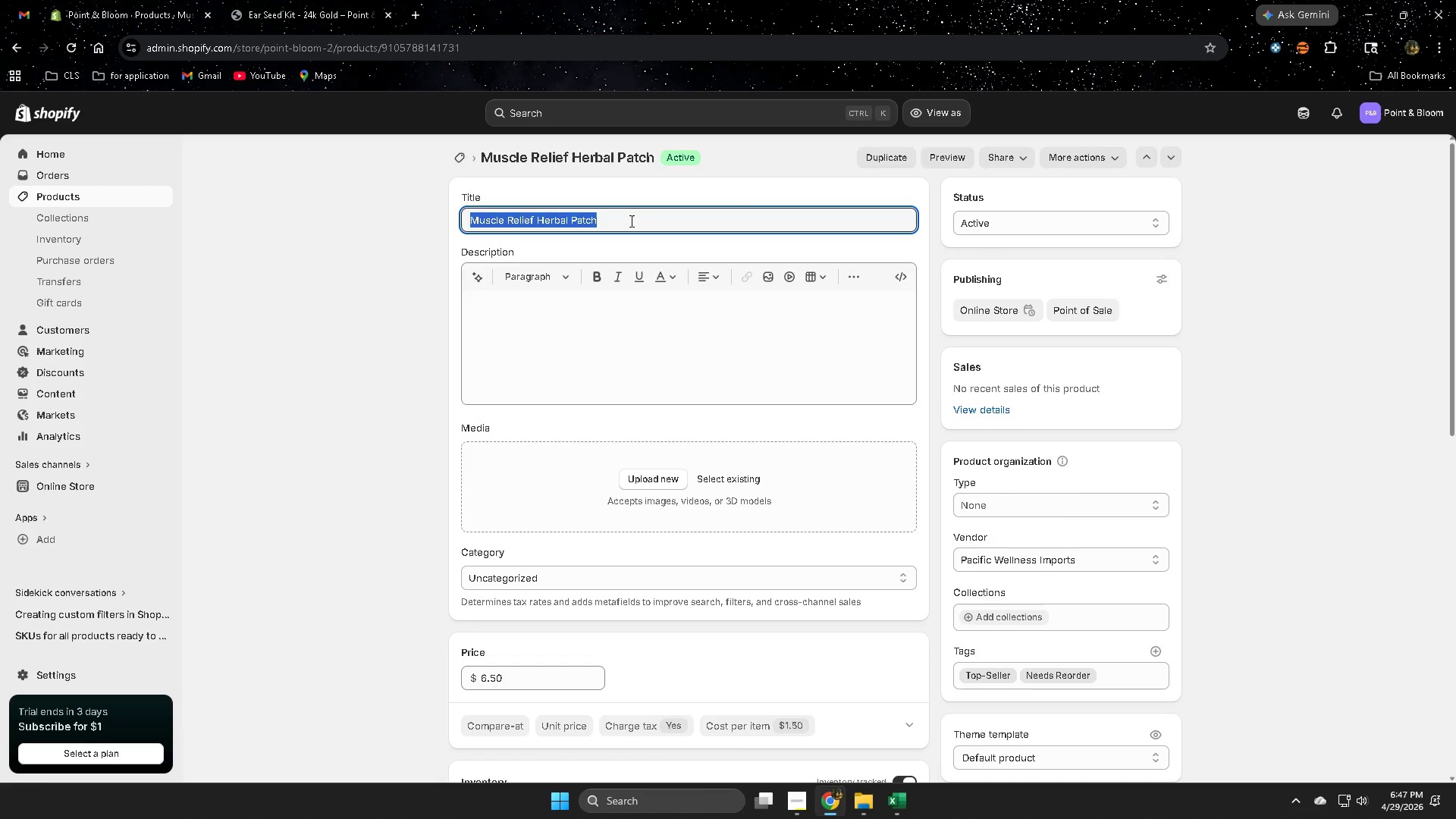 
triple_click([630, 221])
 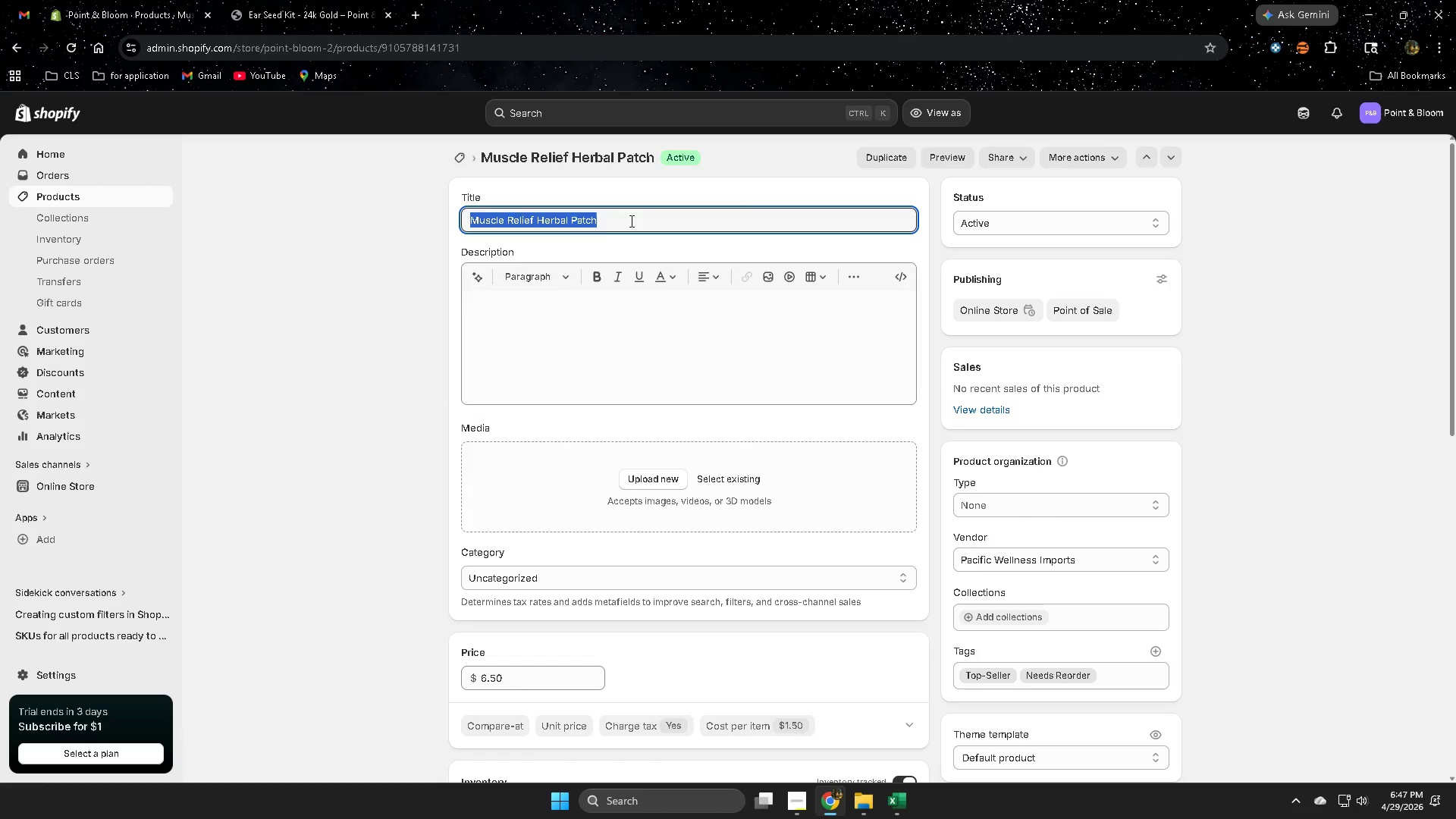 
key(Control+ControlLeft)
 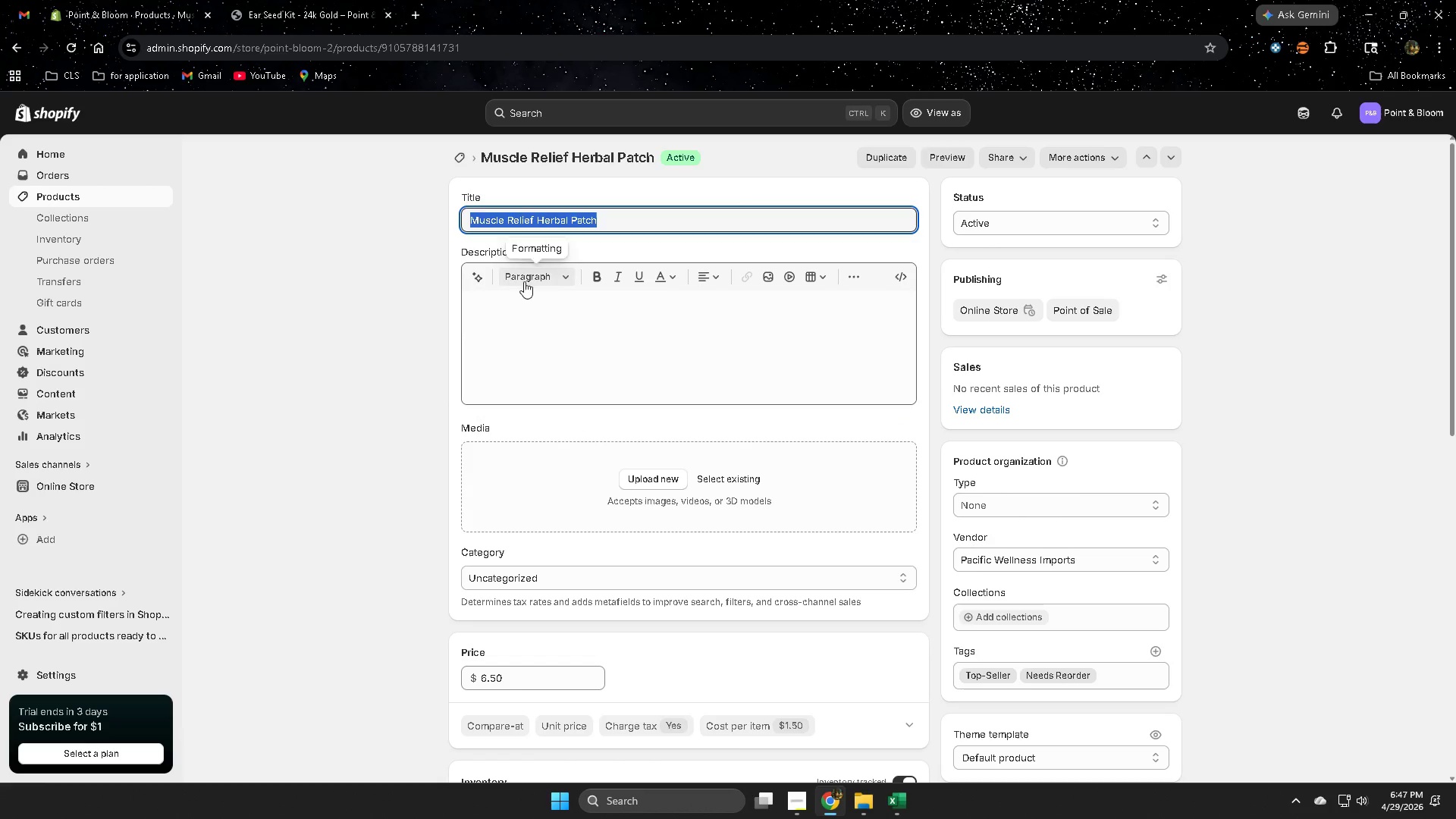 
key(Control+C)
 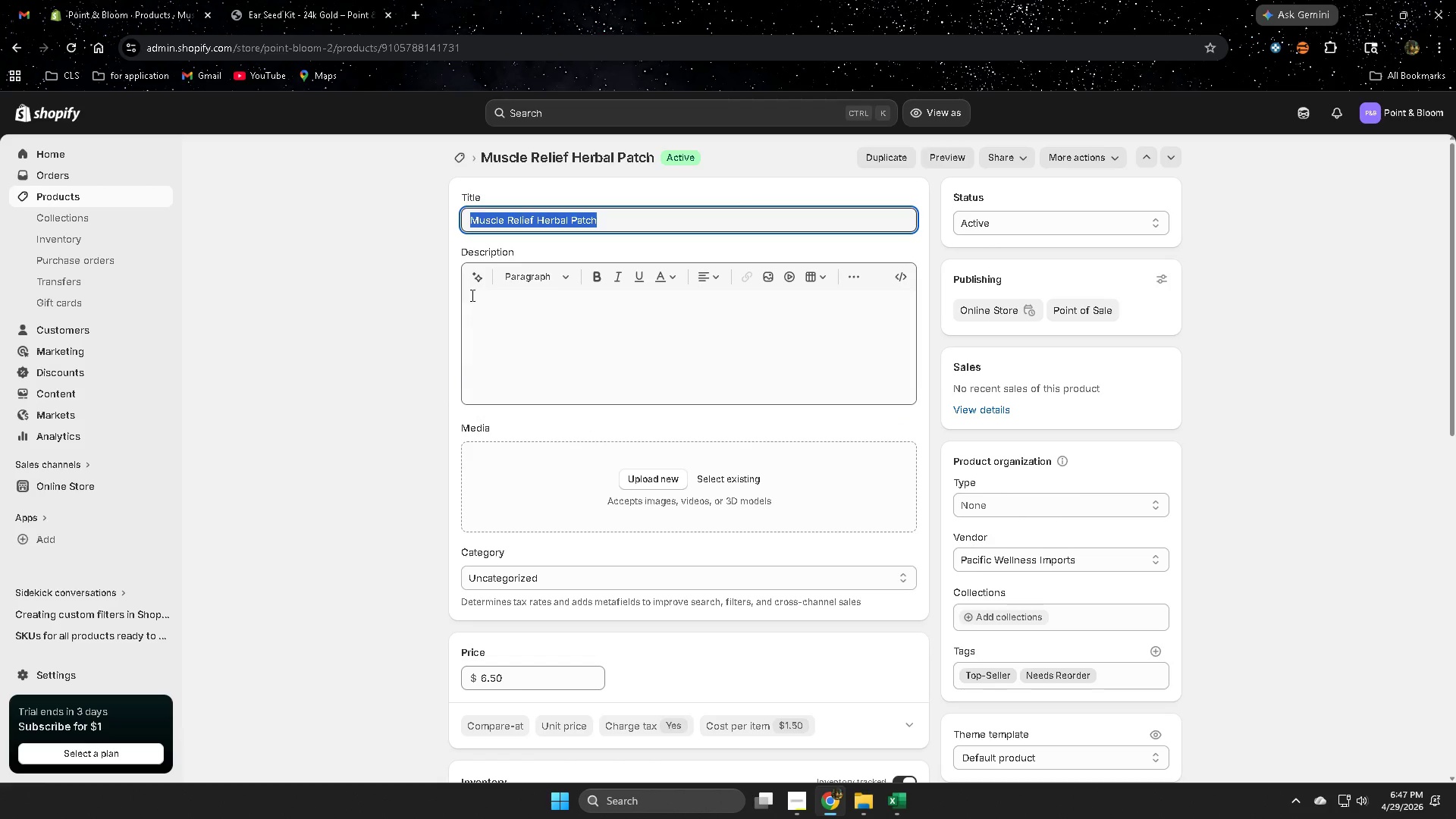 
left_click([475, 282])
 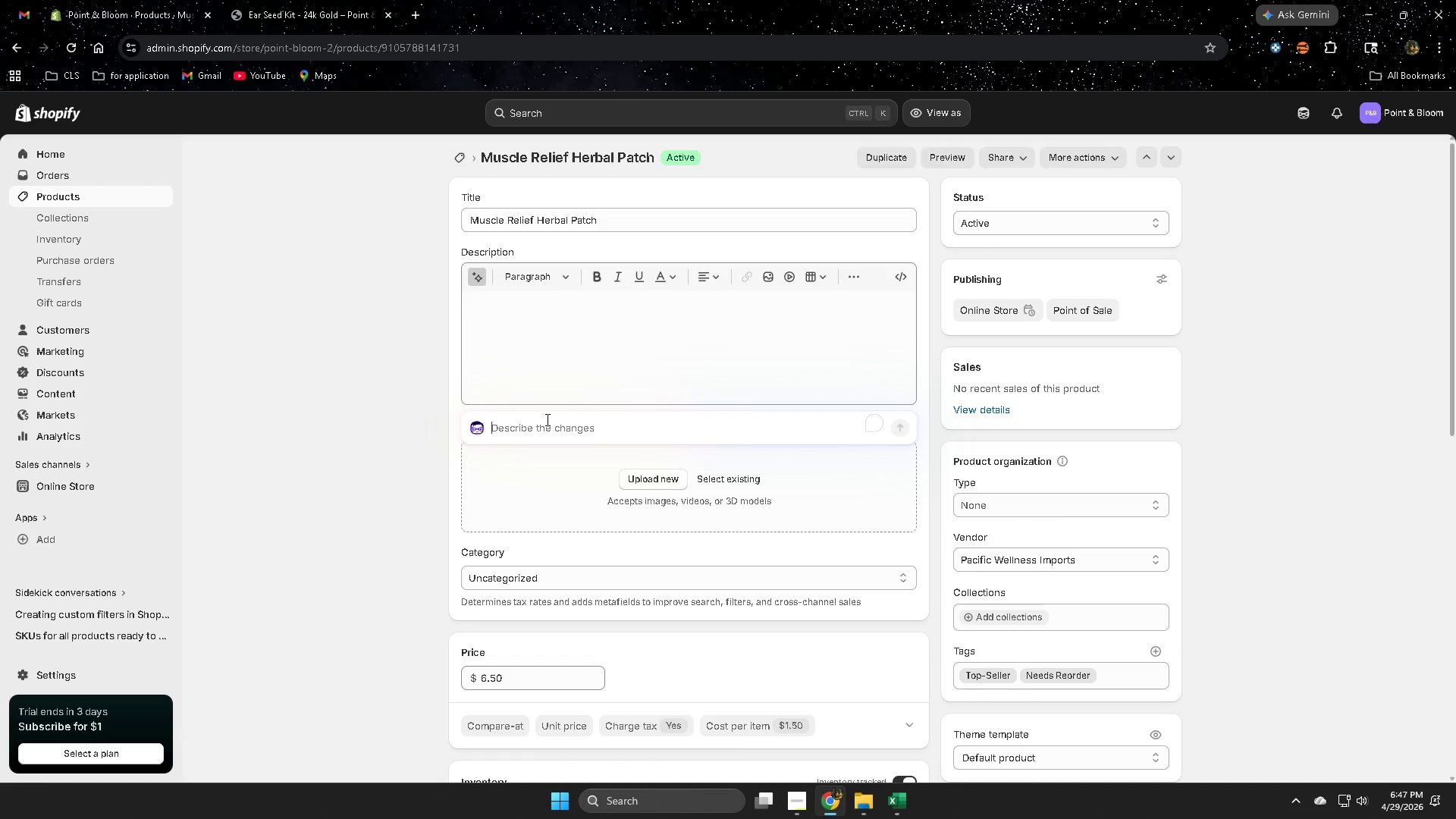 
key(Control+V)
 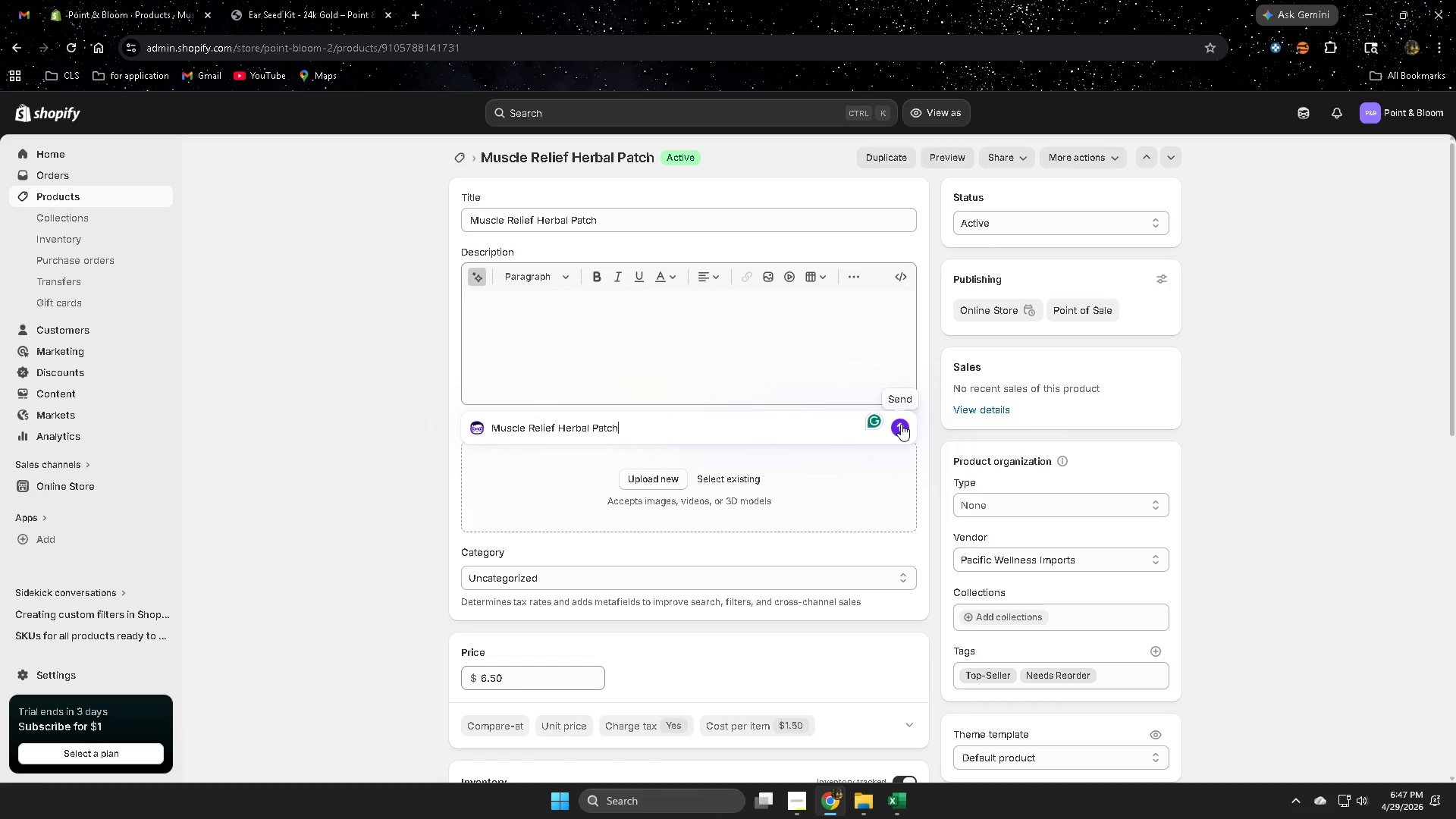 
left_click([901, 424])
 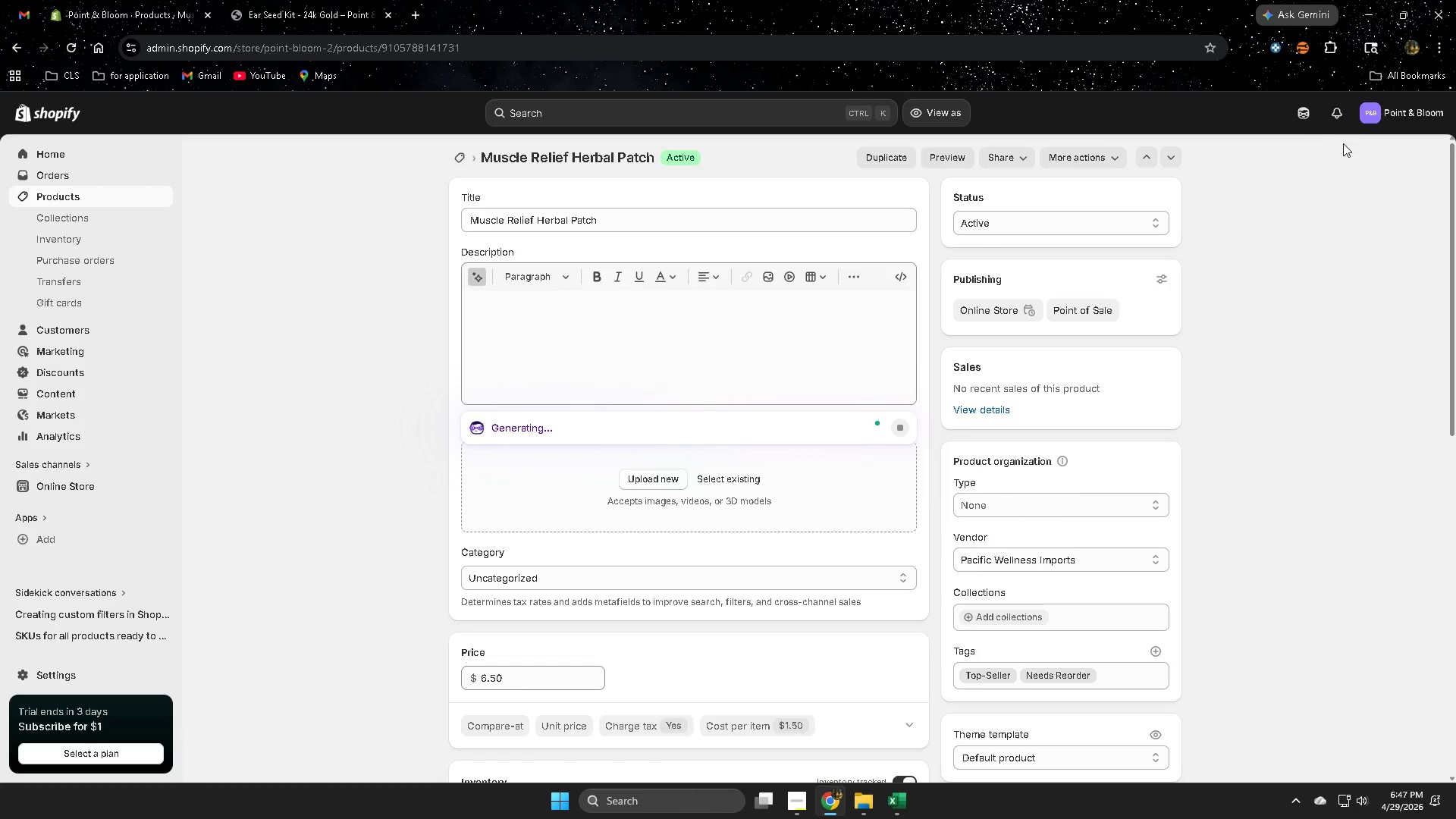 
left_click([1304, 118])
 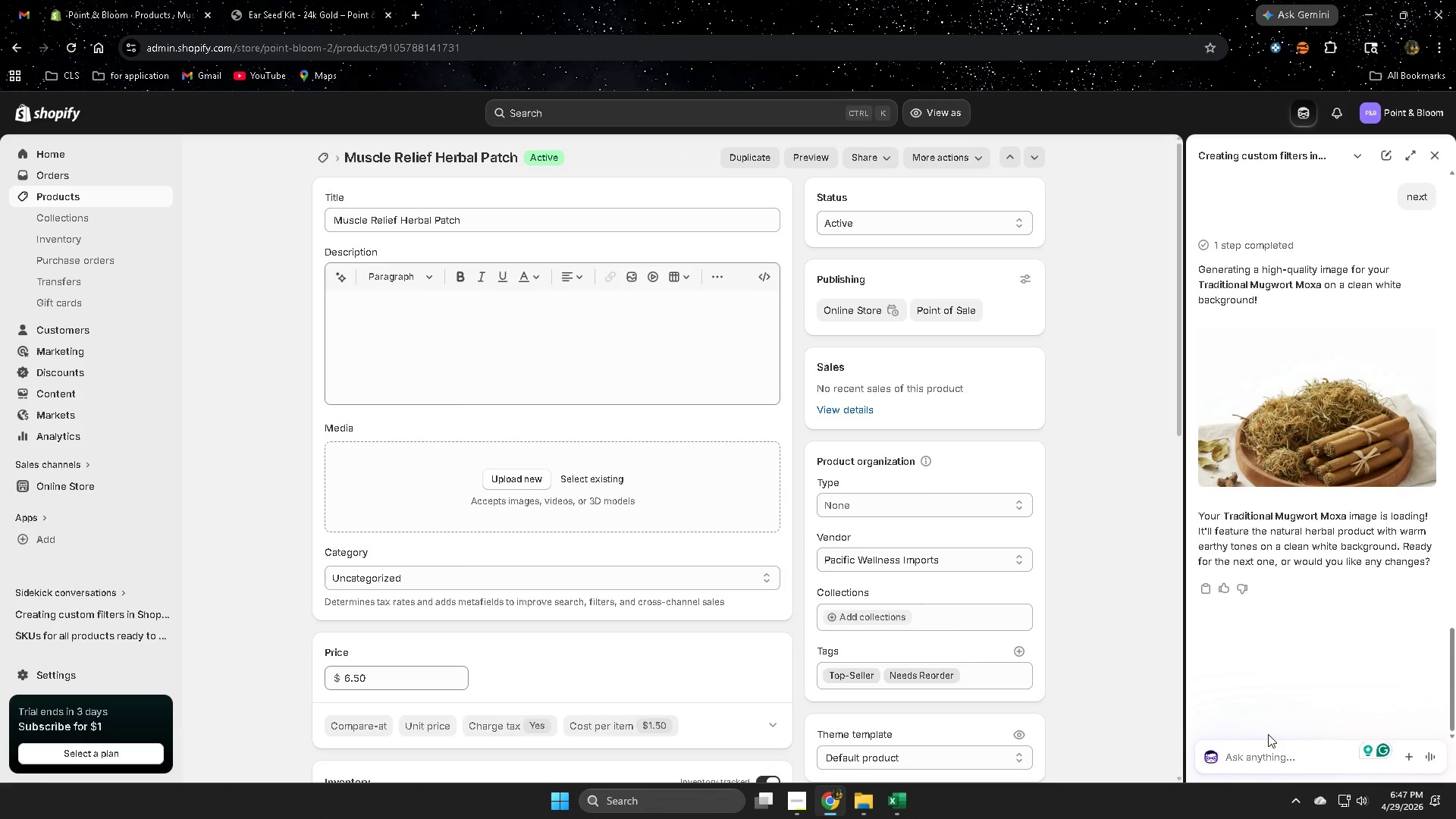 
type(next)
 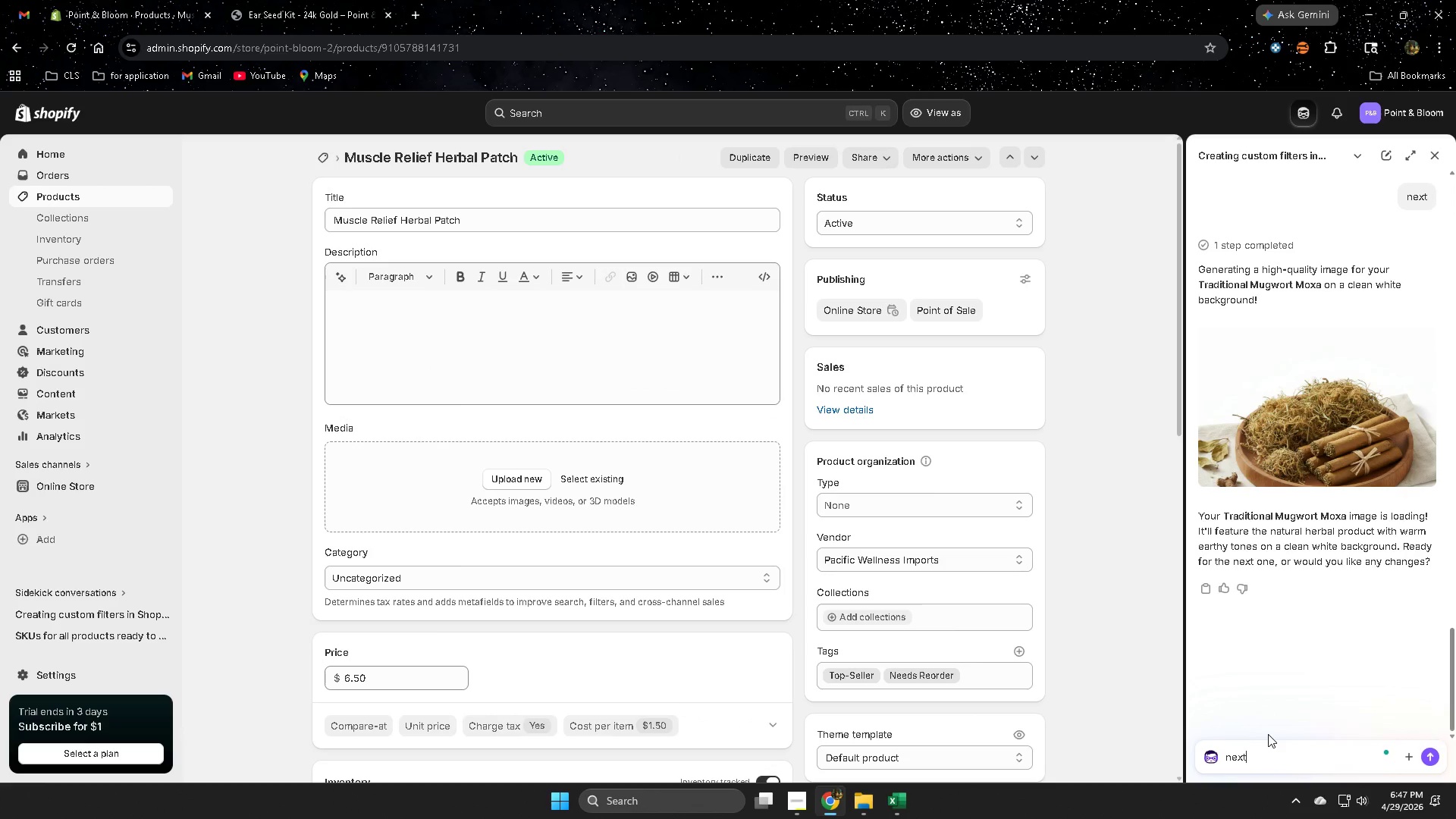 
key(Enter)
 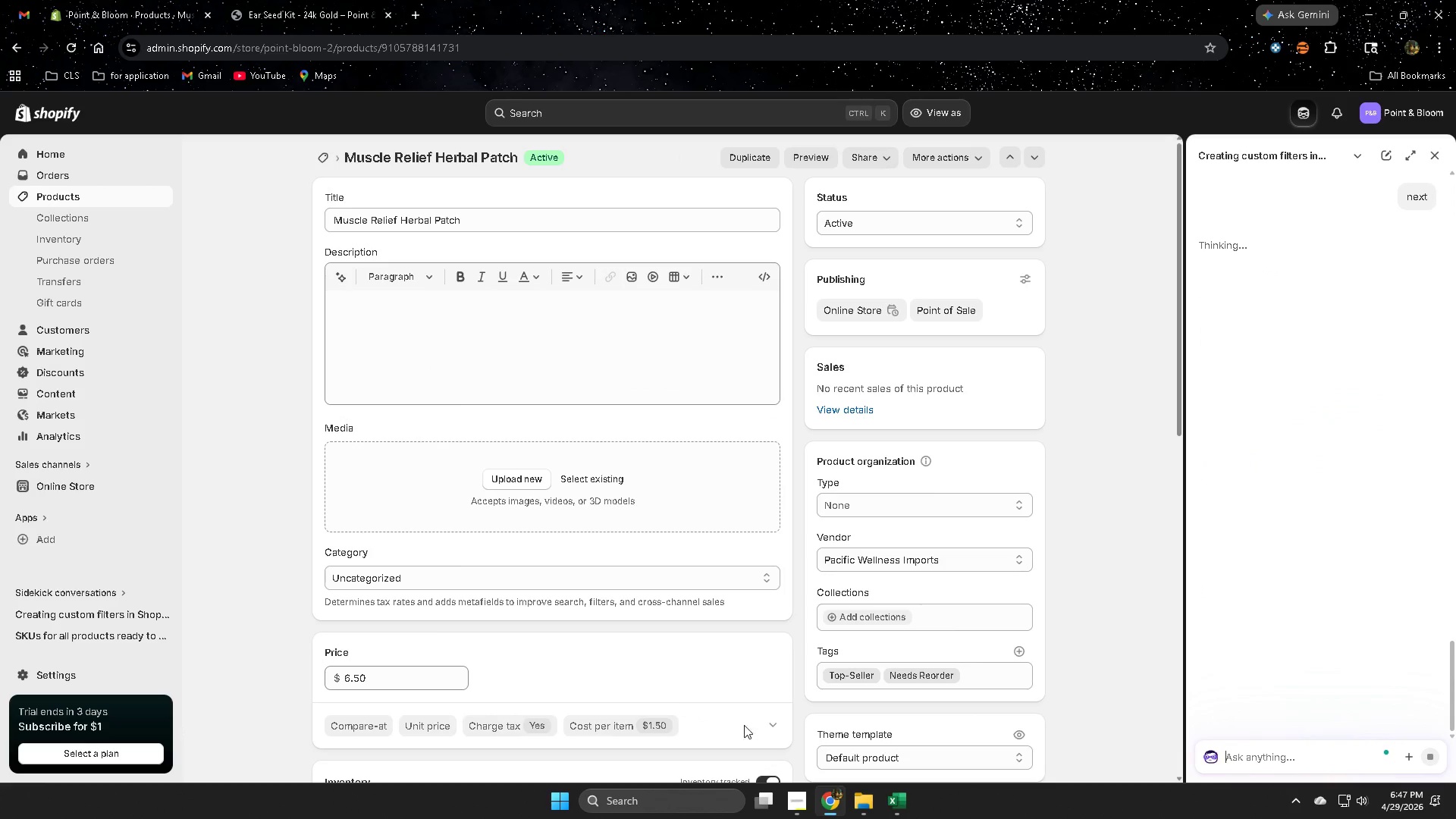 
left_click([796, 805])
 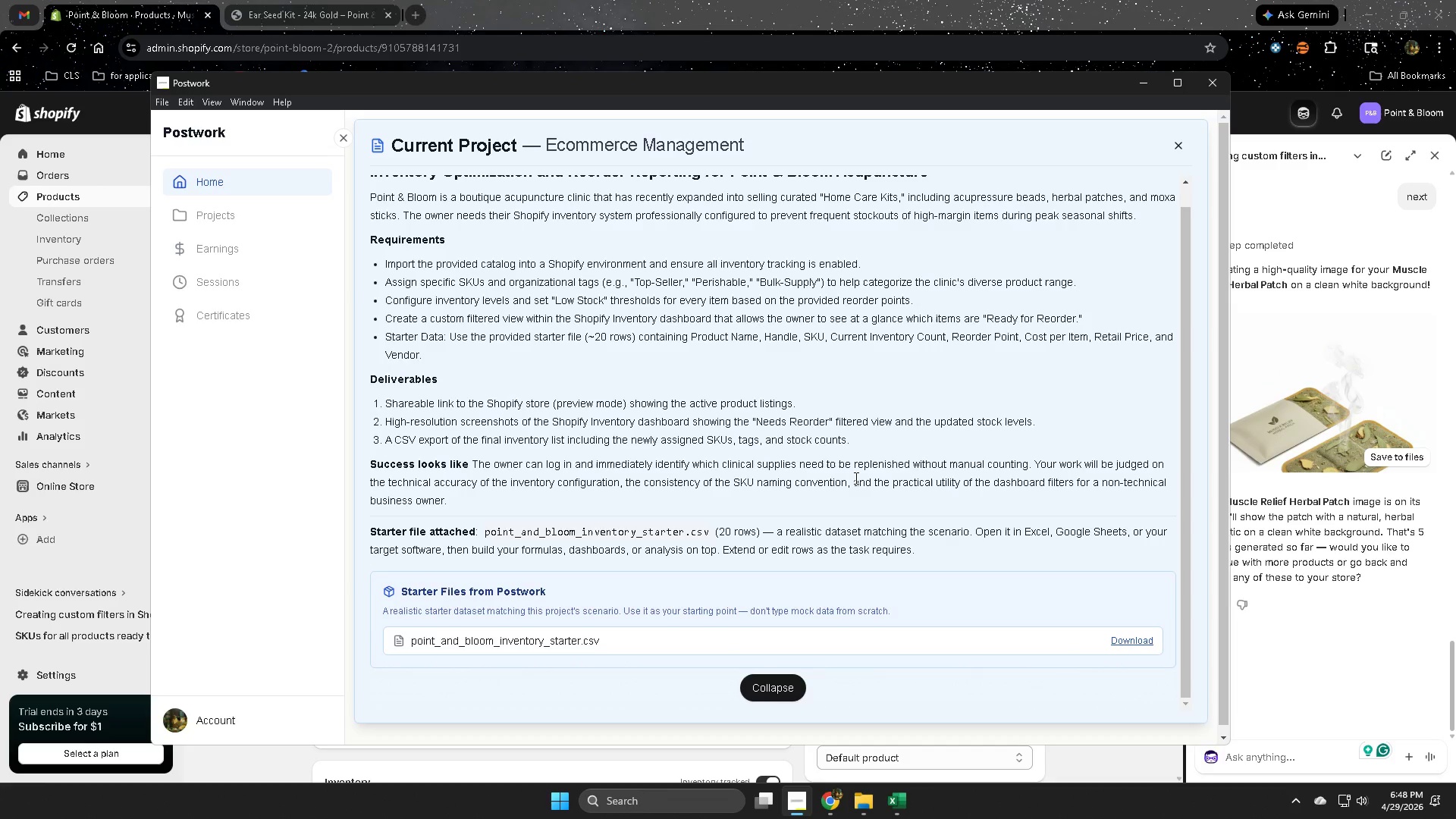 
wait(54.23)
 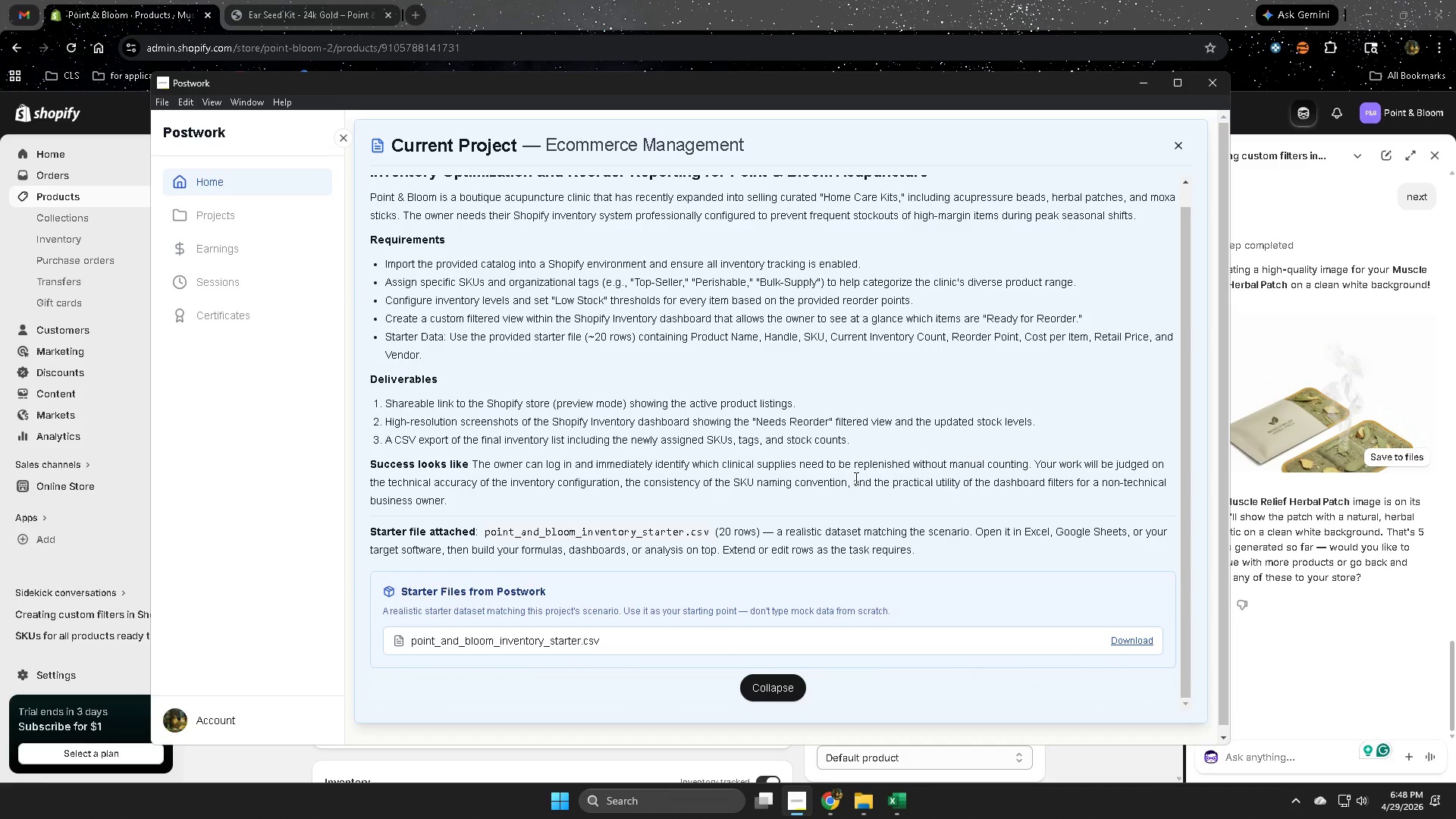 
left_click([937, 0])
 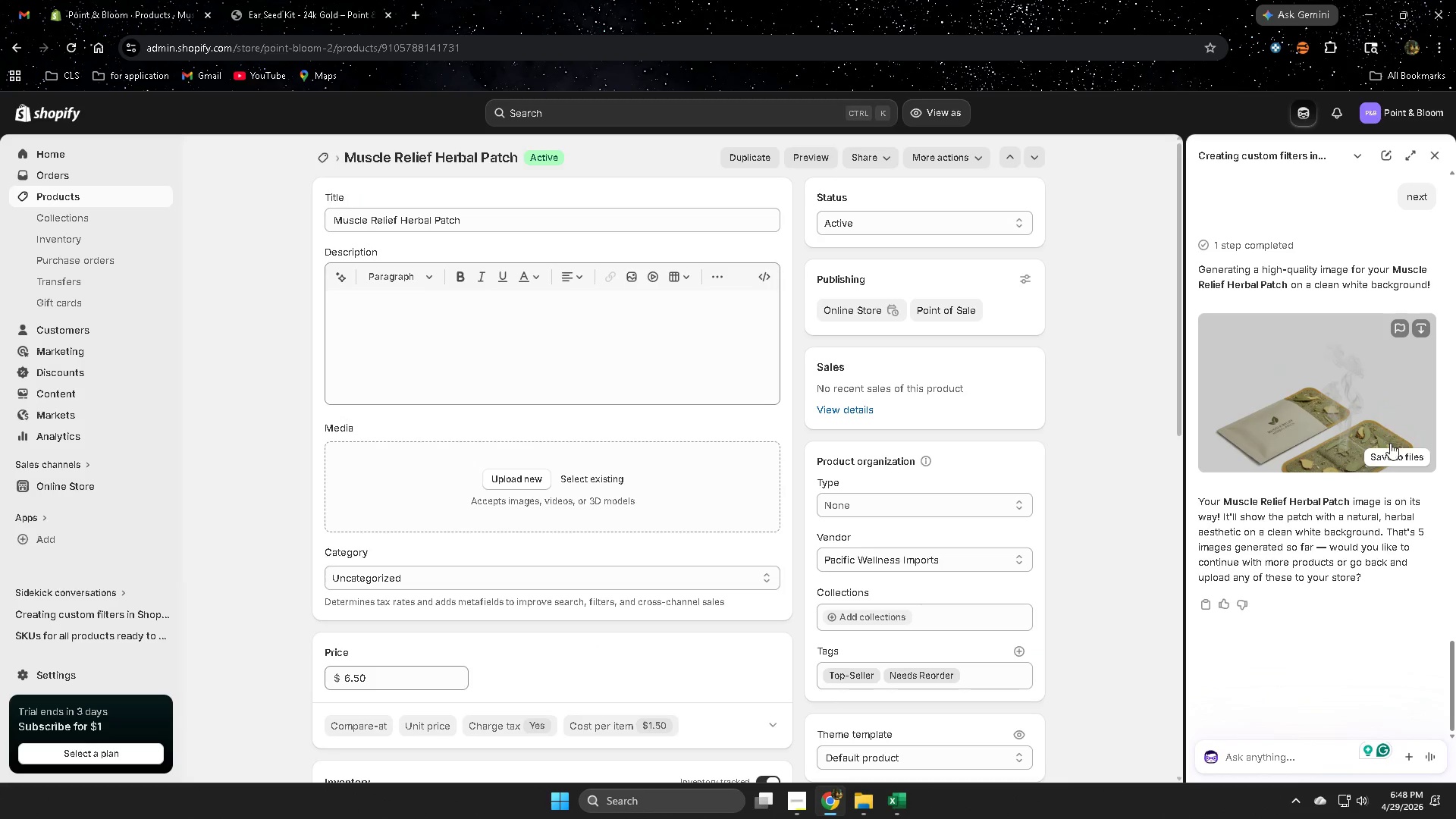 
left_click([1392, 456])